 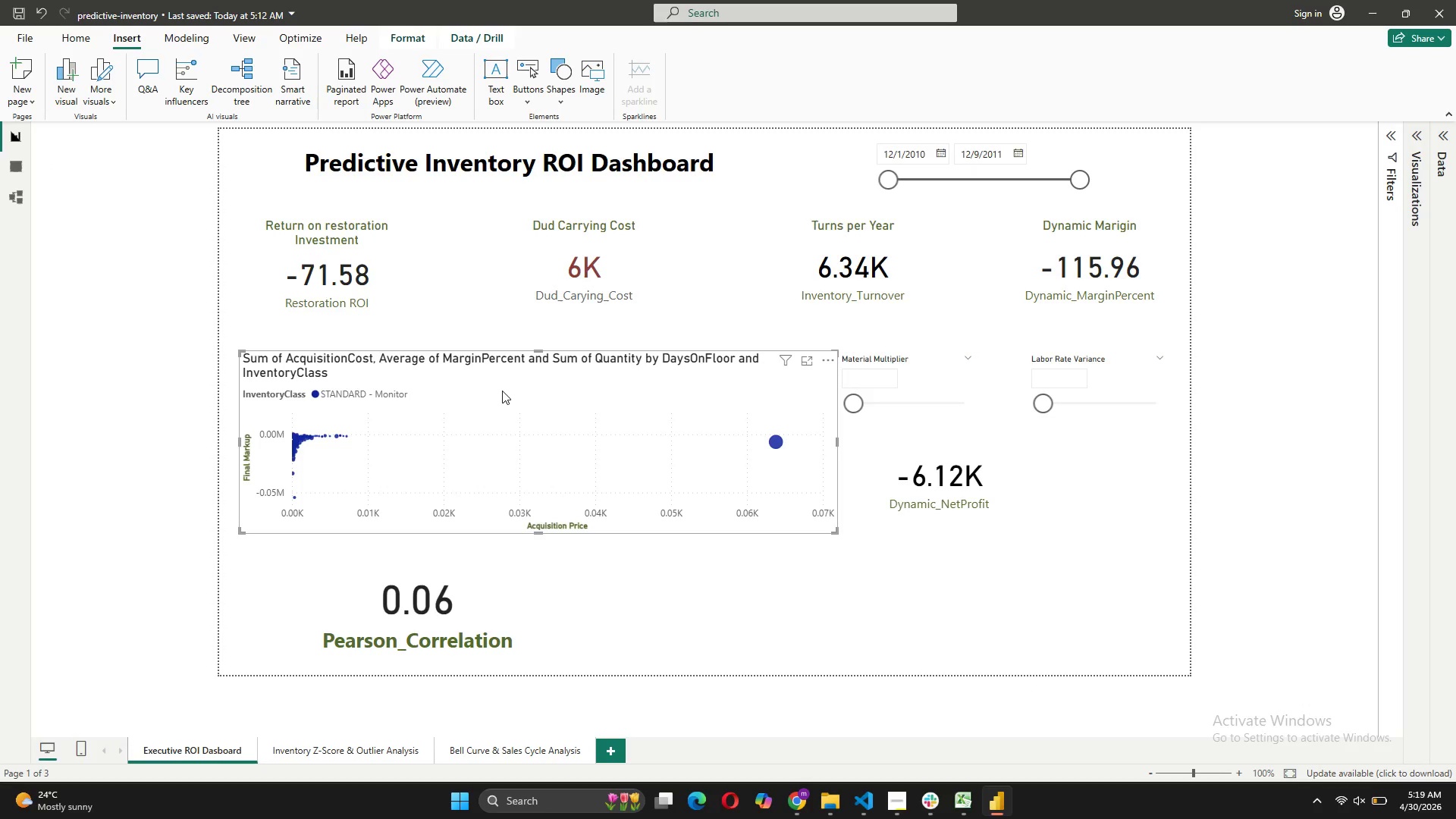 
left_click([771, 444])
 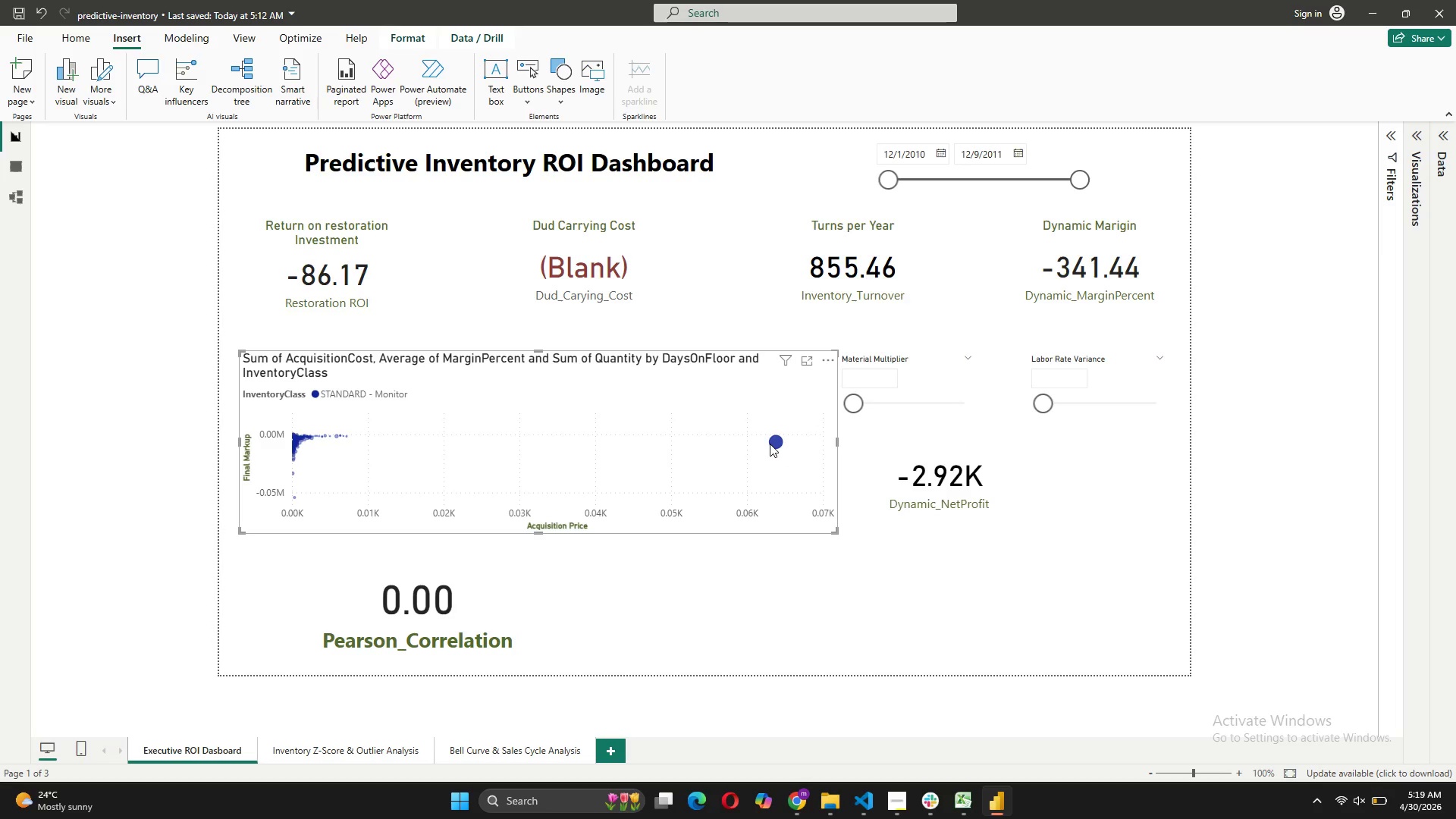 
left_click([770, 444])
 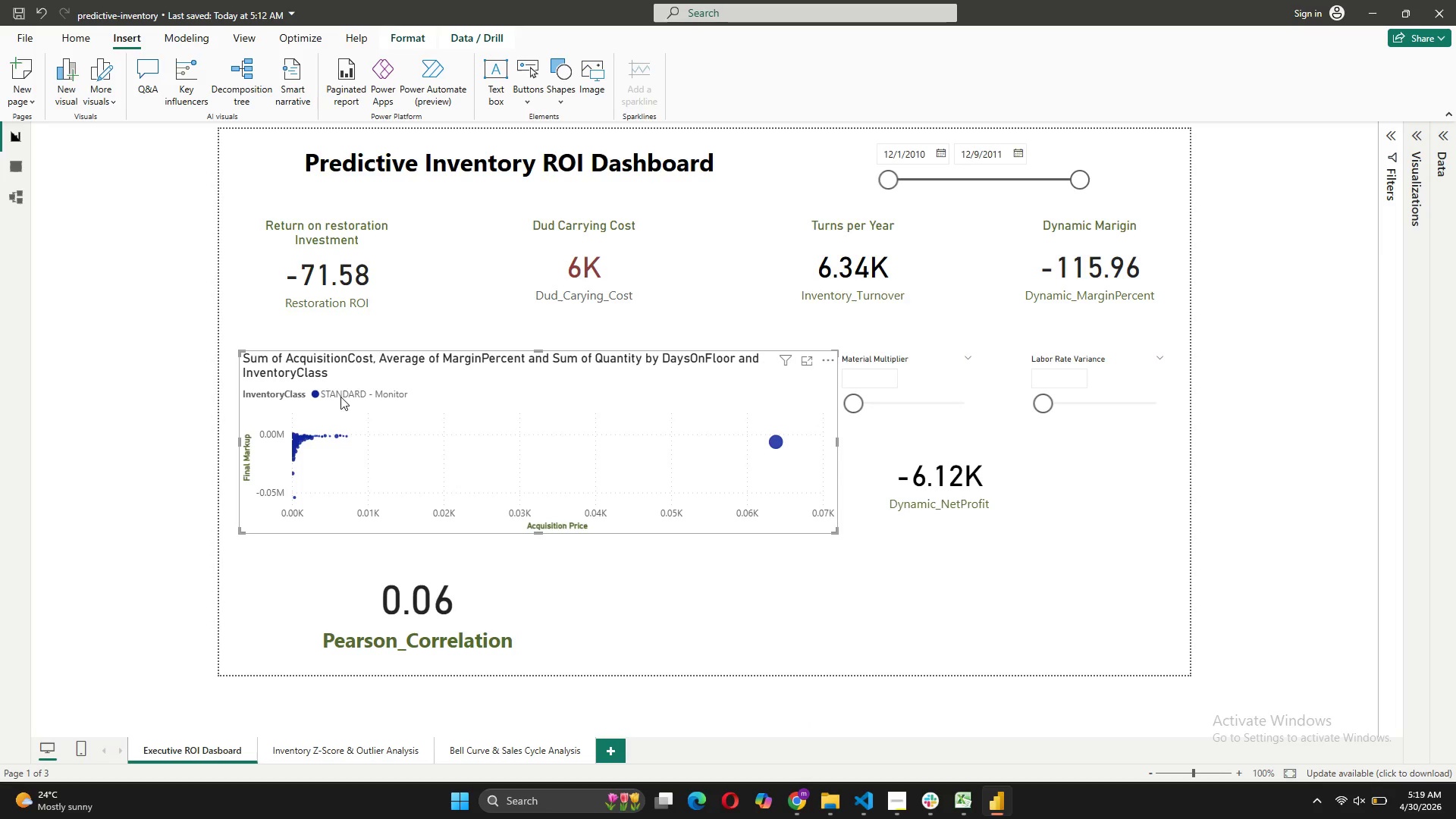 
wait(11.09)
 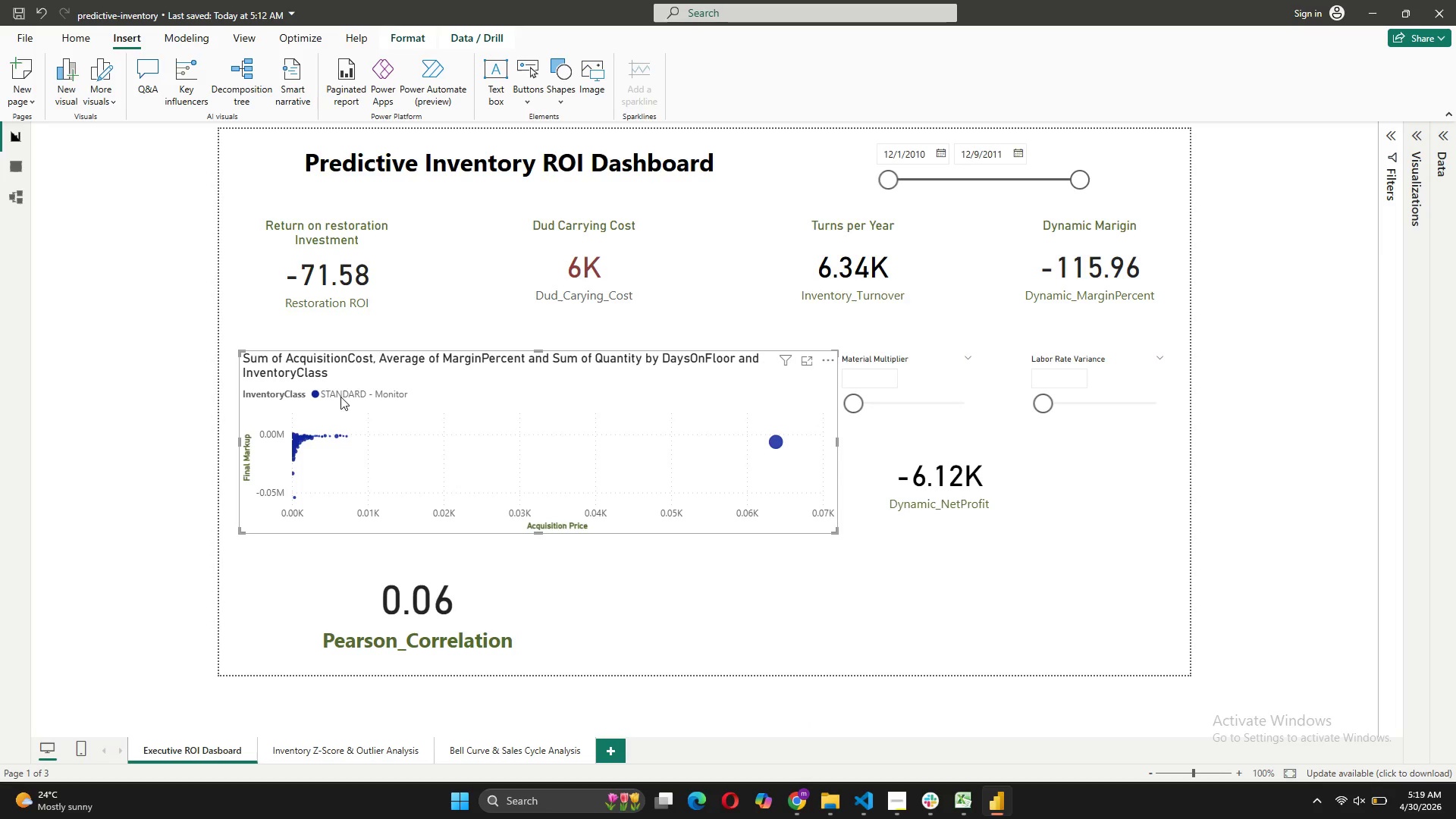 
left_click([1310, 130])
 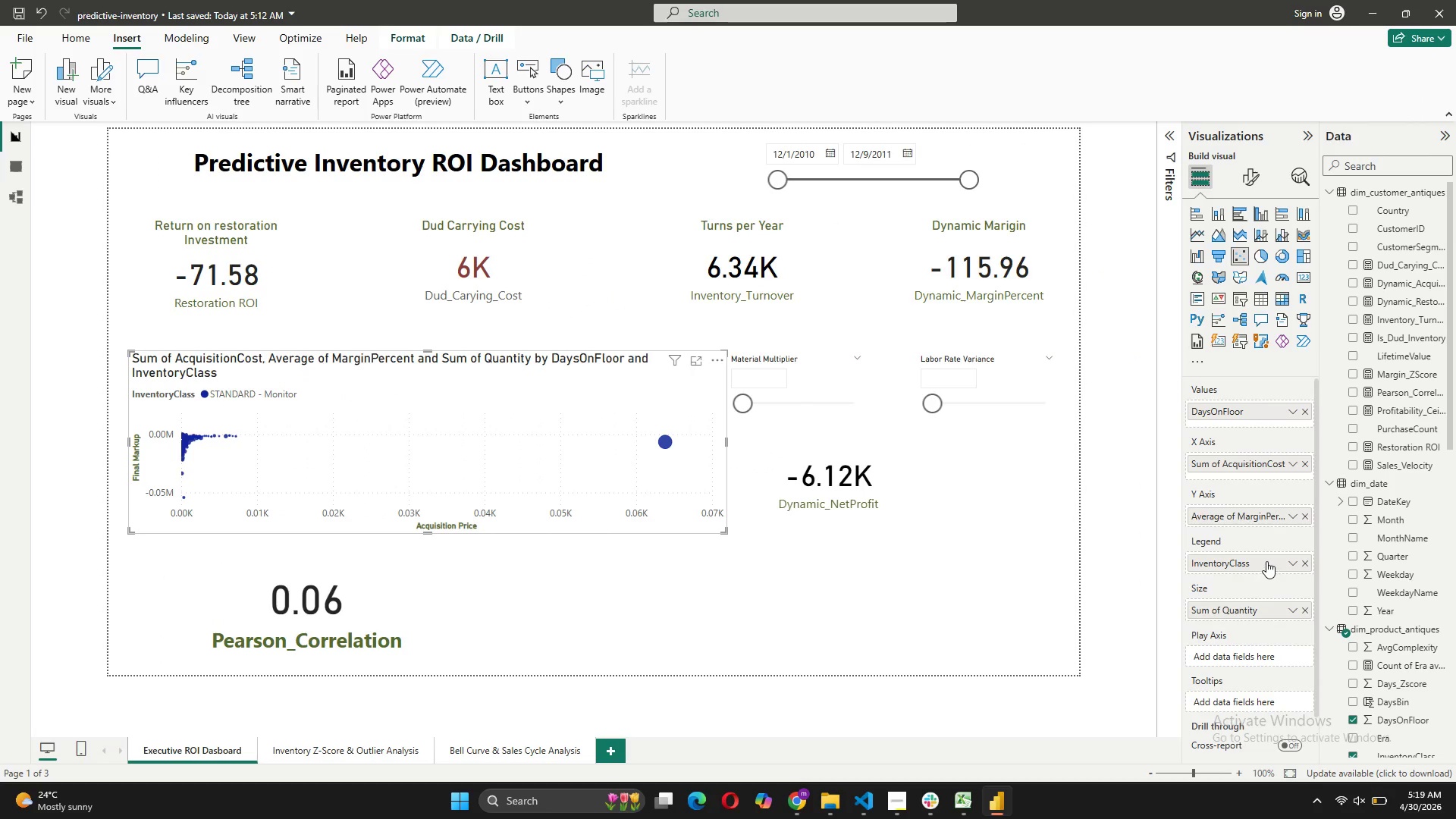 
left_click([1304, 566])
 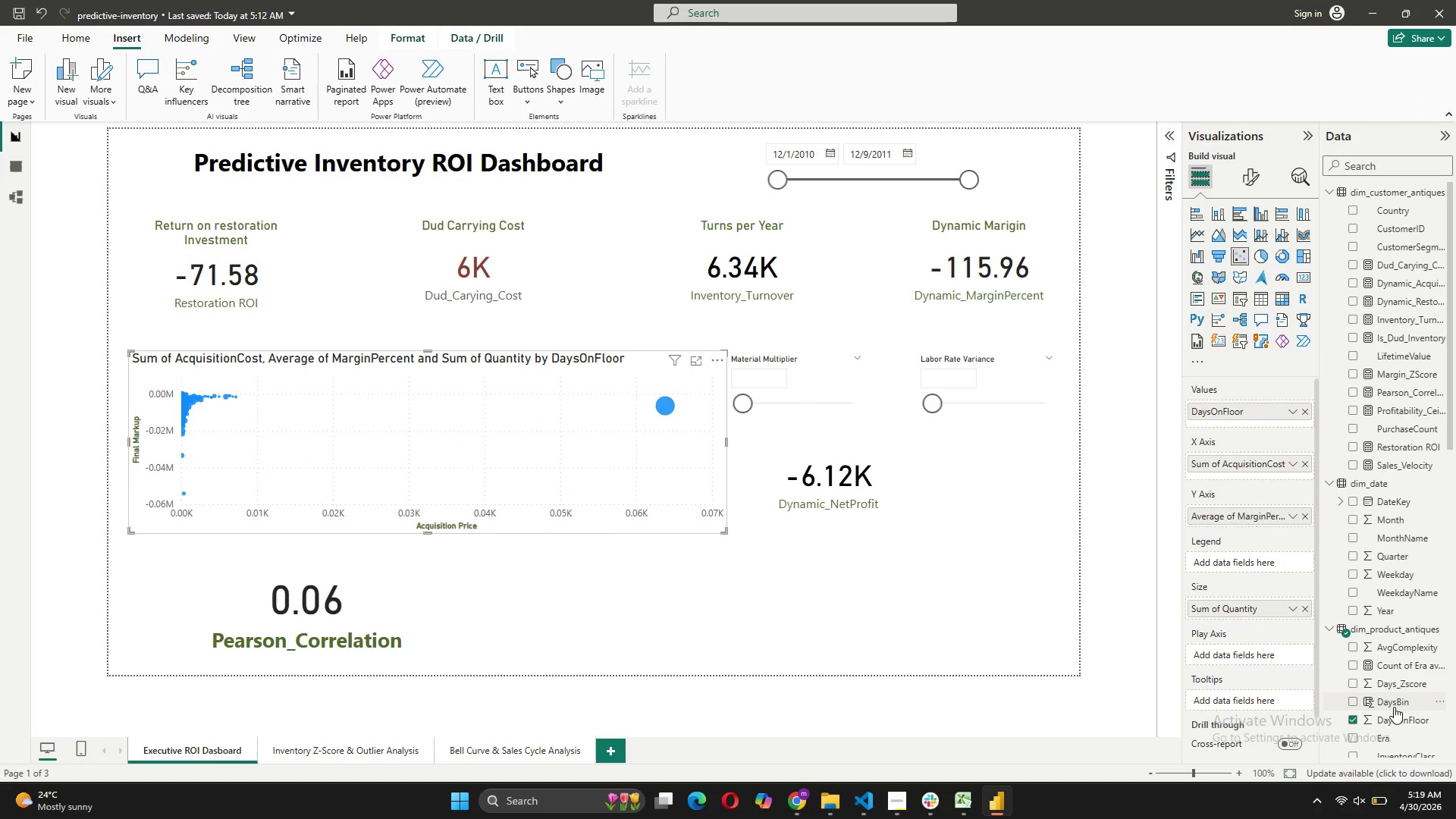 
scroll: coordinate [1376, 695], scroll_direction: down, amount: 6.0
 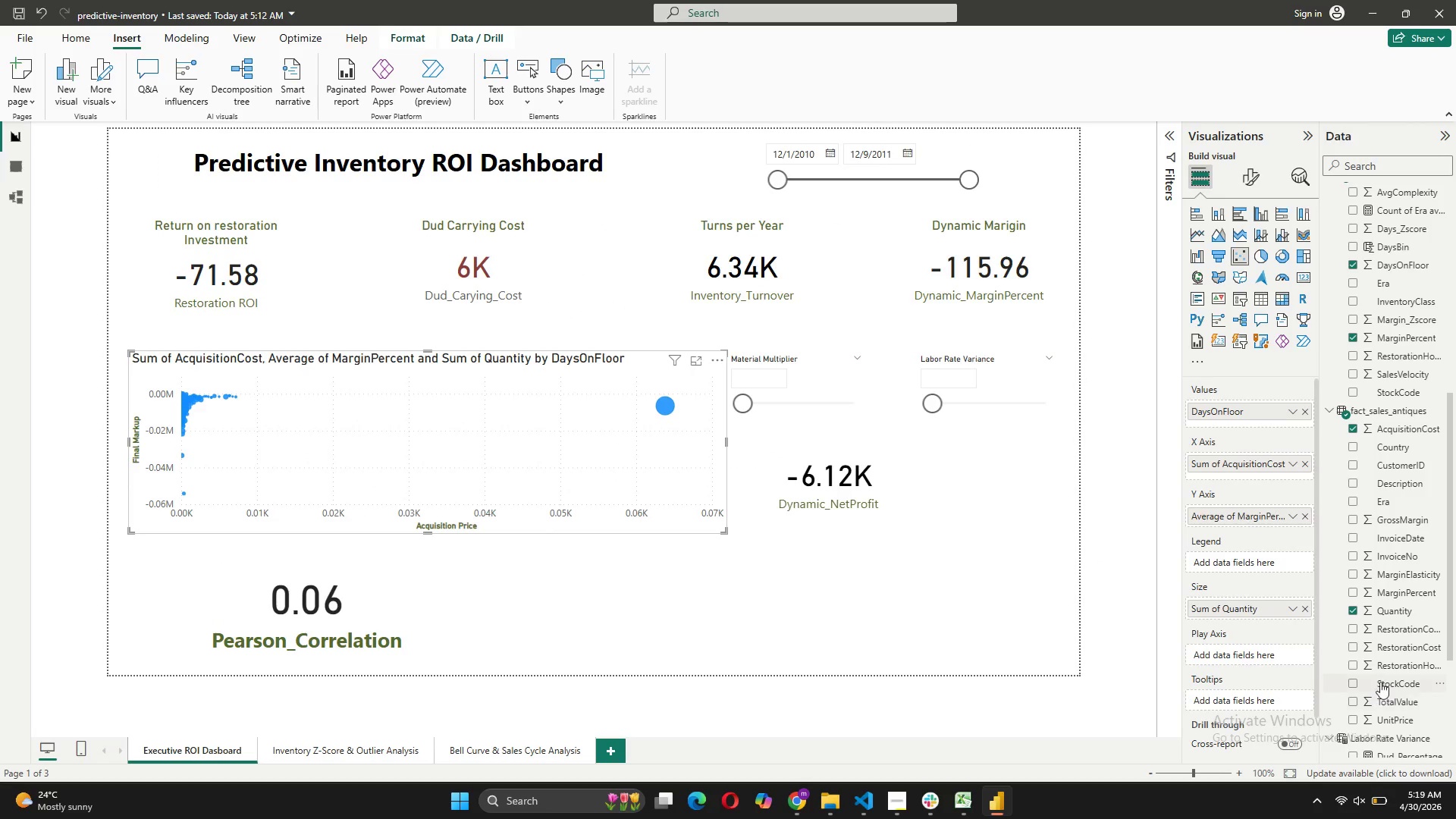 
mouse_move([1403, 504])
 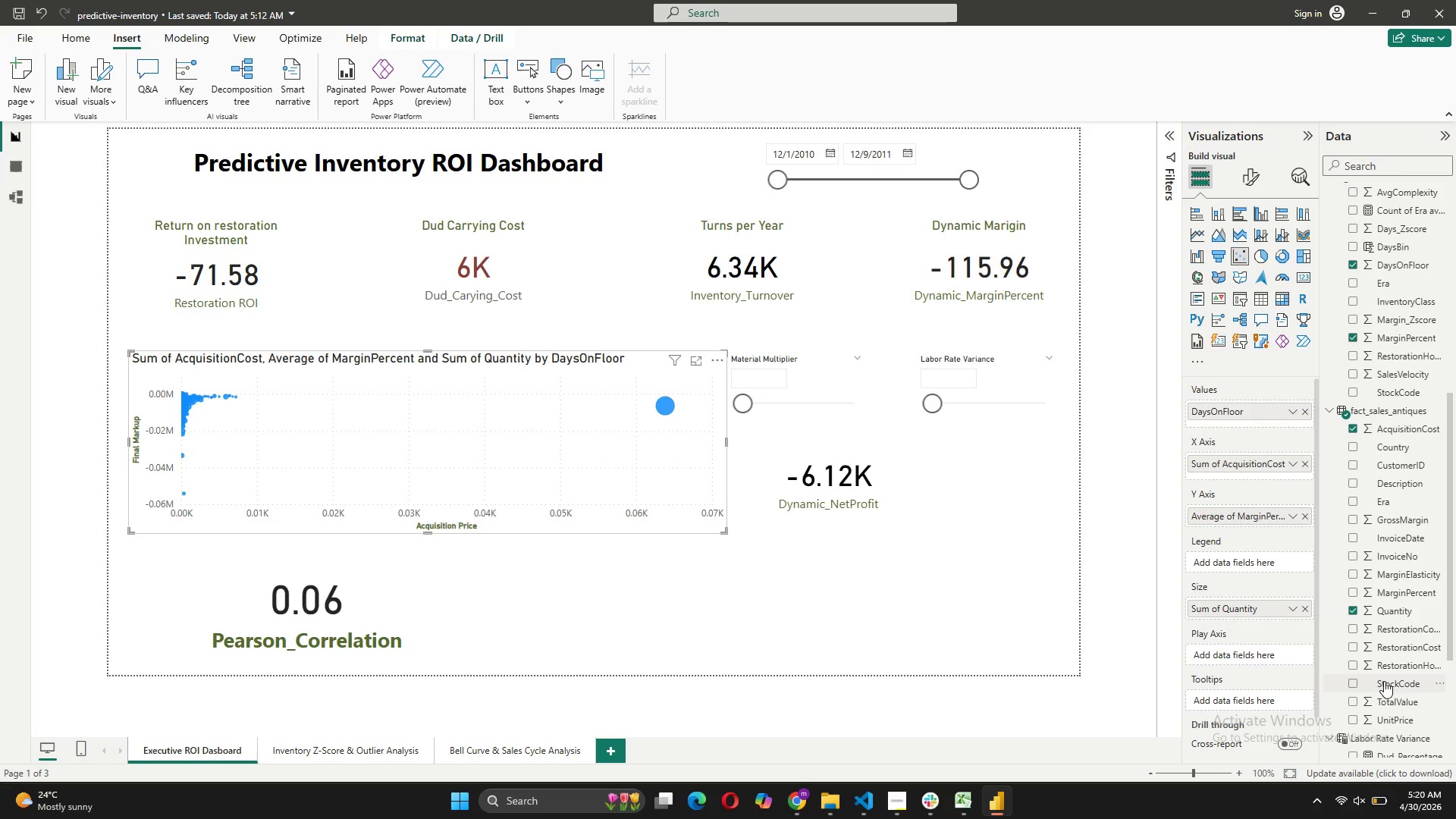 
scroll: coordinate [1389, 677], scroll_direction: down, amount: 3.0
 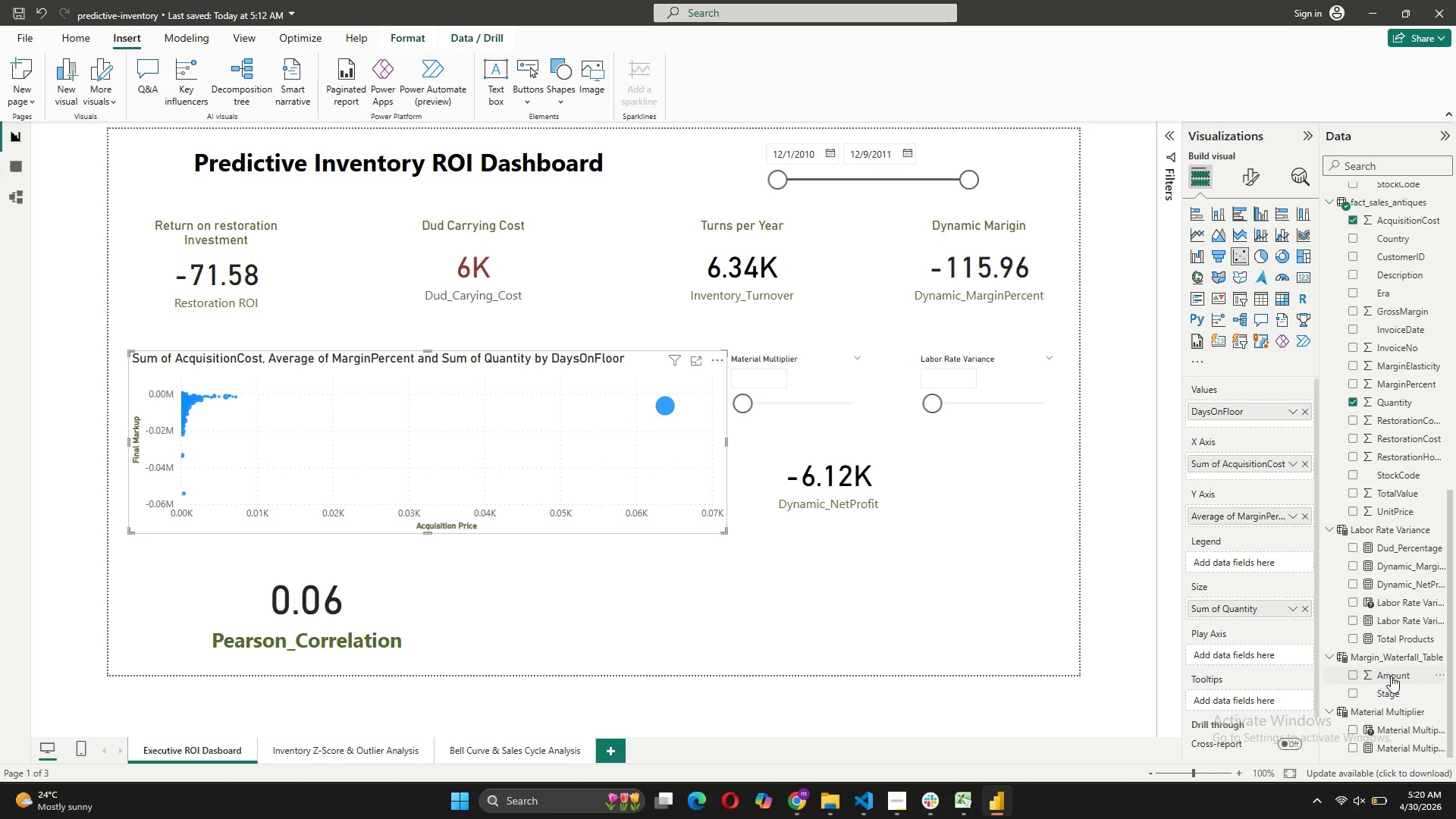 
scroll: coordinate [1392, 670], scroll_direction: up, amount: 7.0
 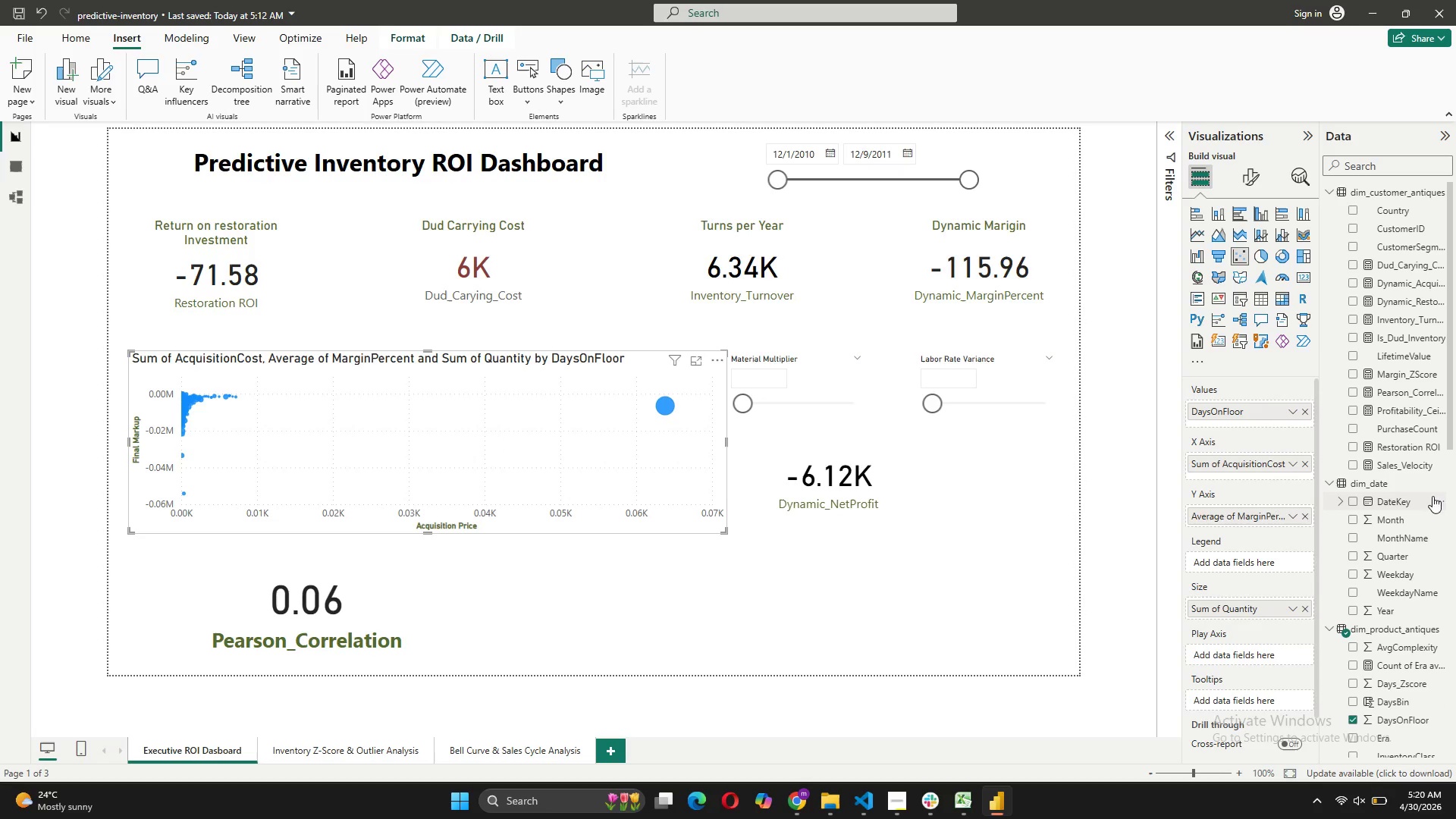 
scroll: coordinate [1401, 688], scroll_direction: down, amount: 1.0
 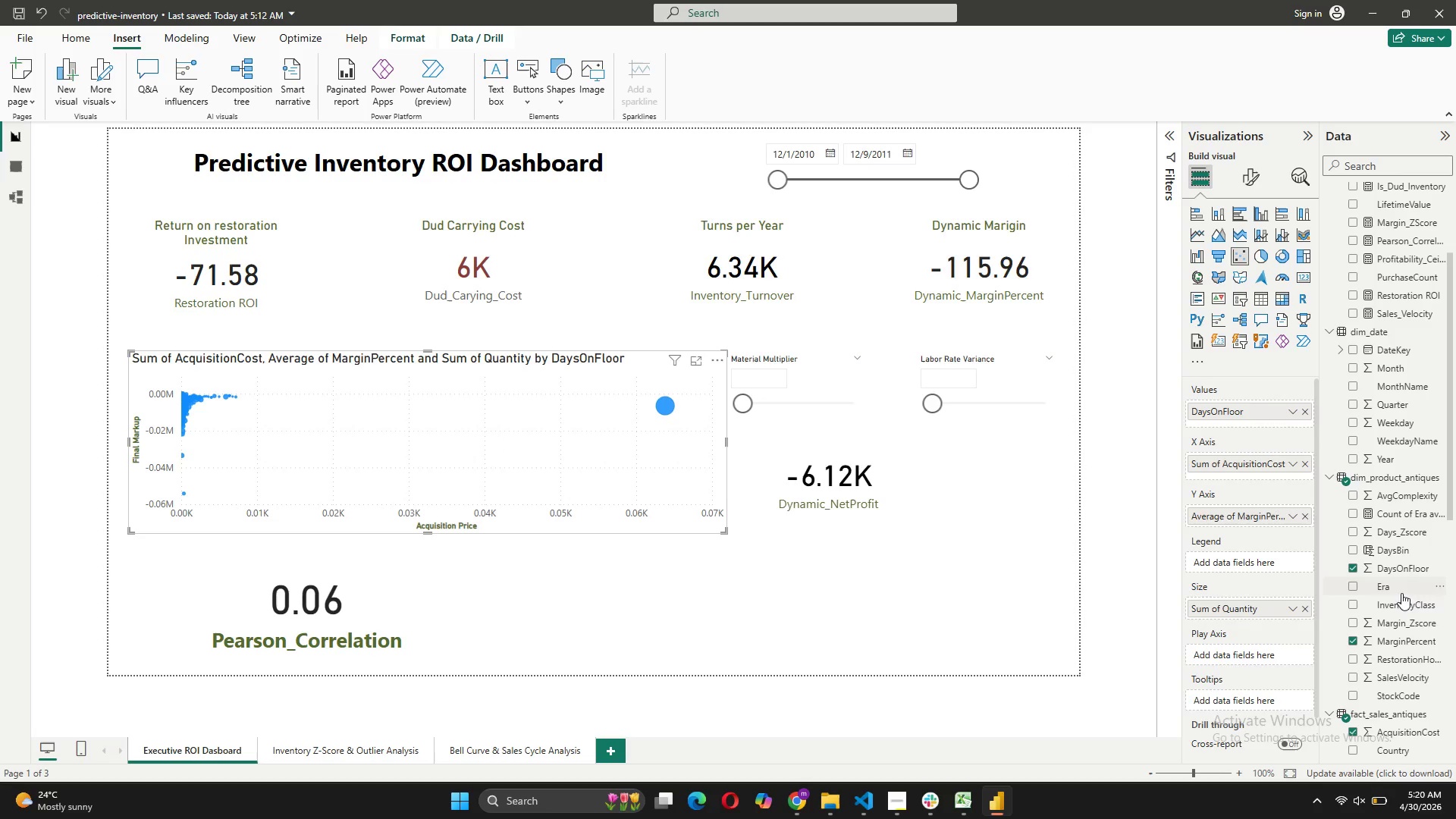 
left_click_drag(start_coordinate=[1396, 607], to_coordinate=[1265, 572])
 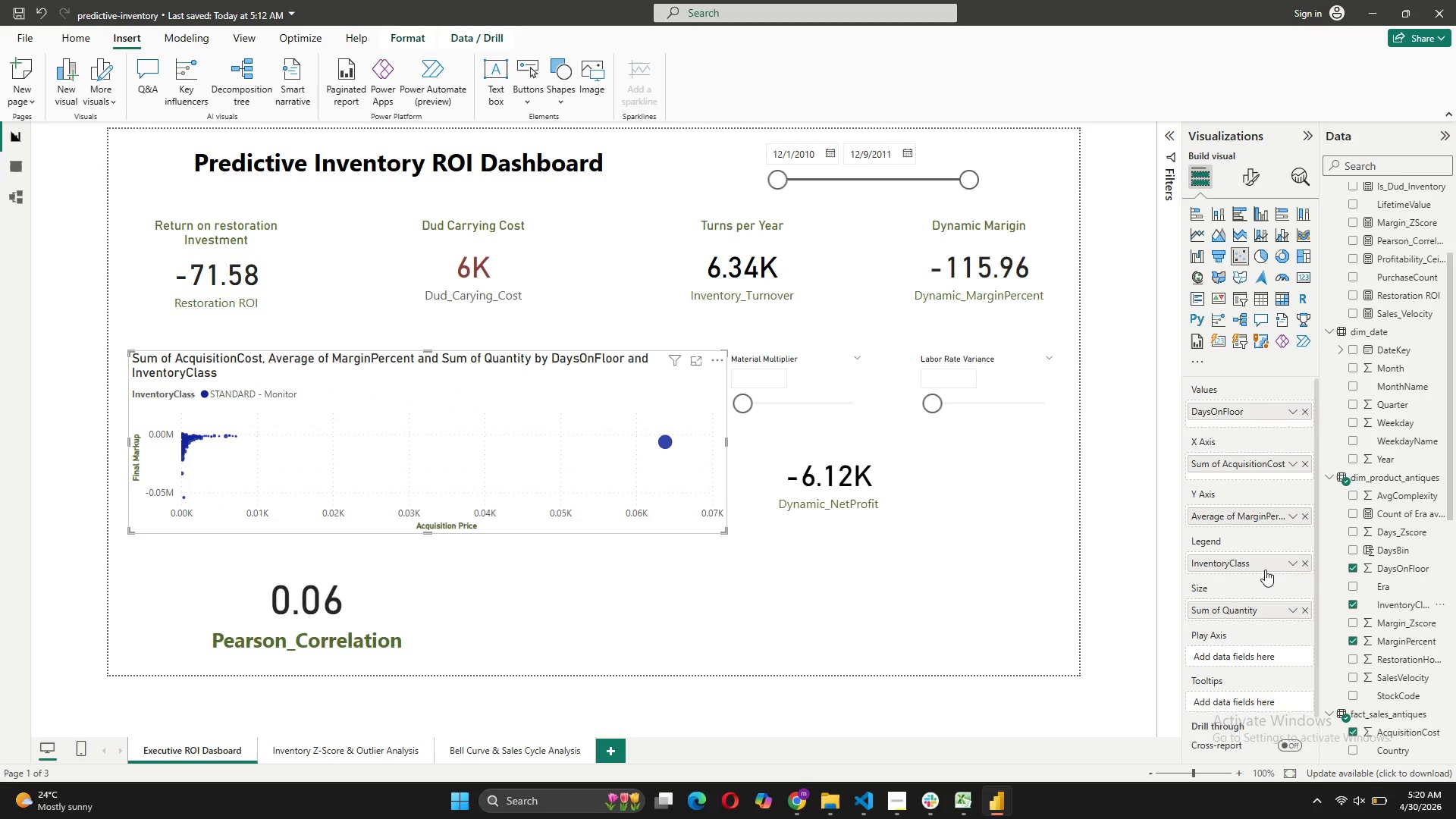 
wait(8.34)
 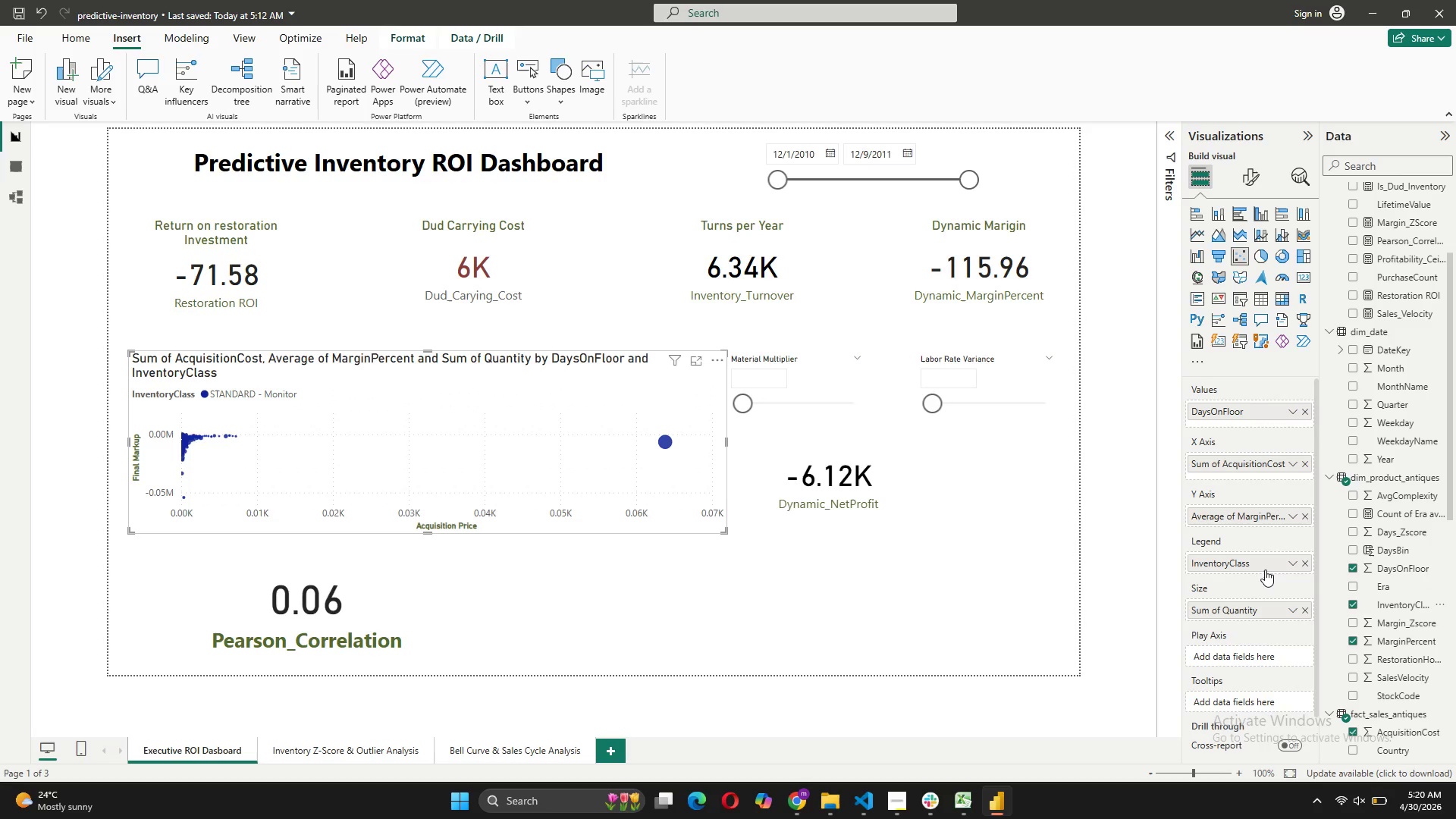 
left_click([320, 754])
 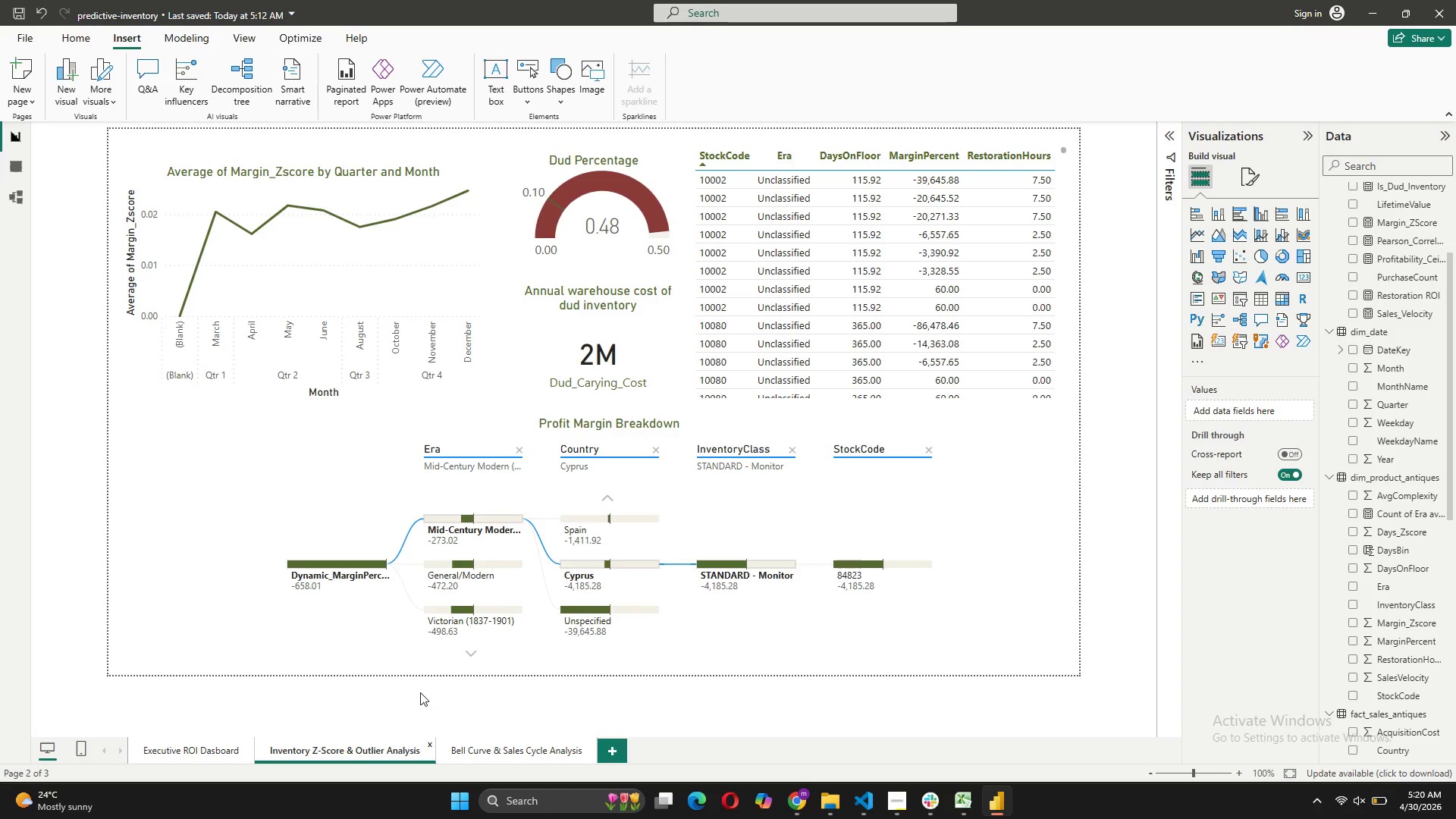 
wait(7.84)
 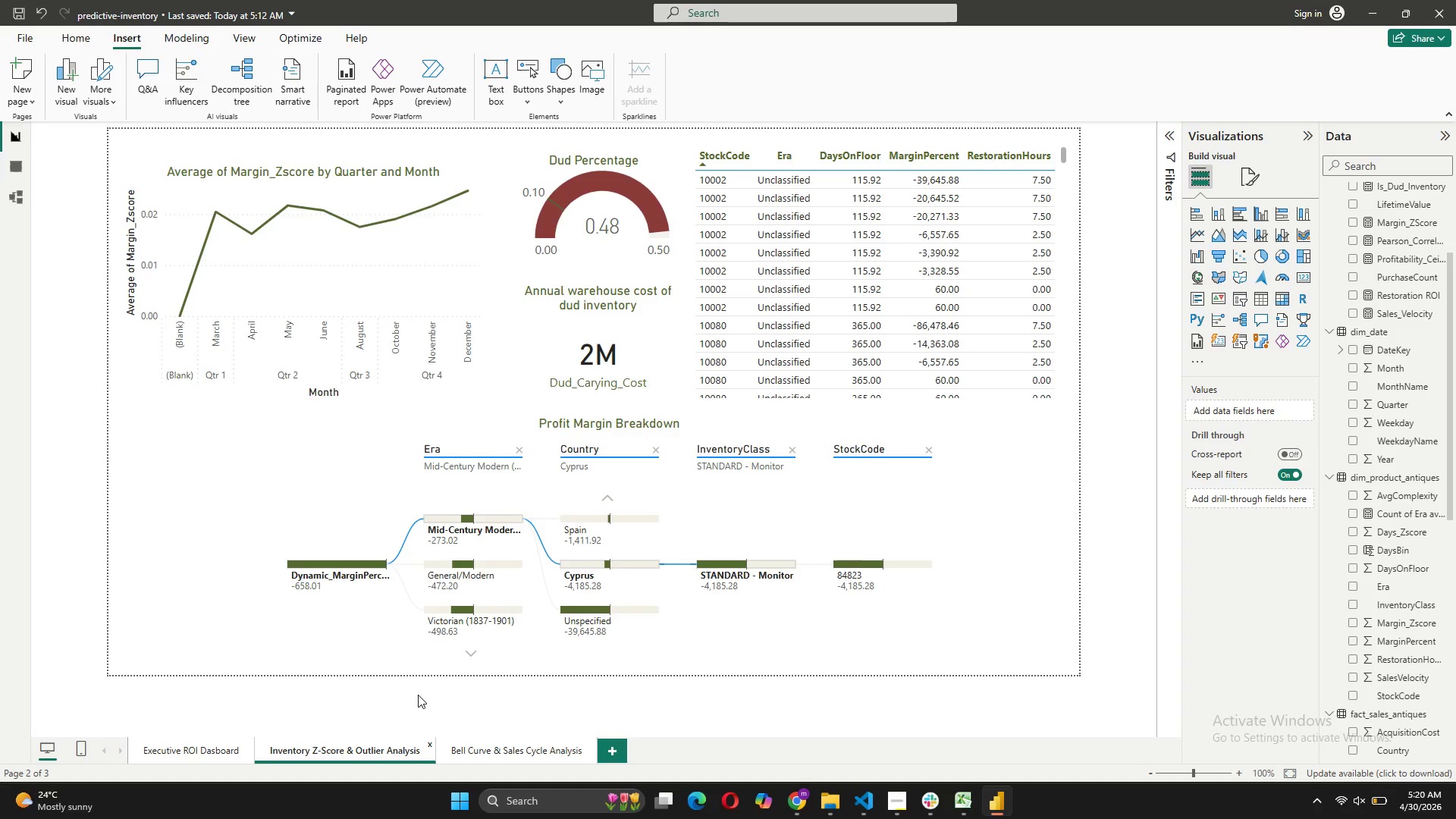 
mouse_move([802, 575])
 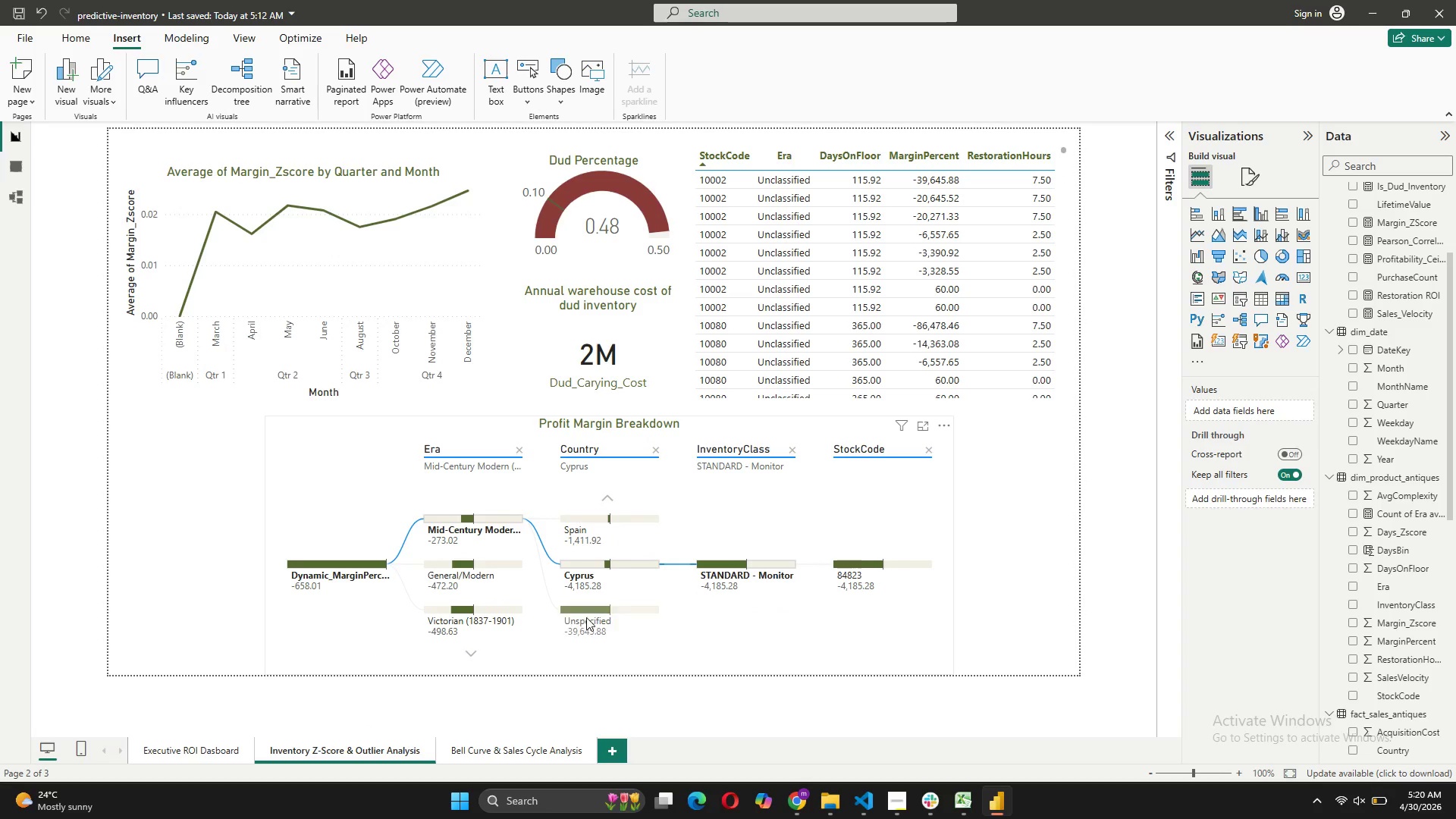 
left_click([592, 610])
 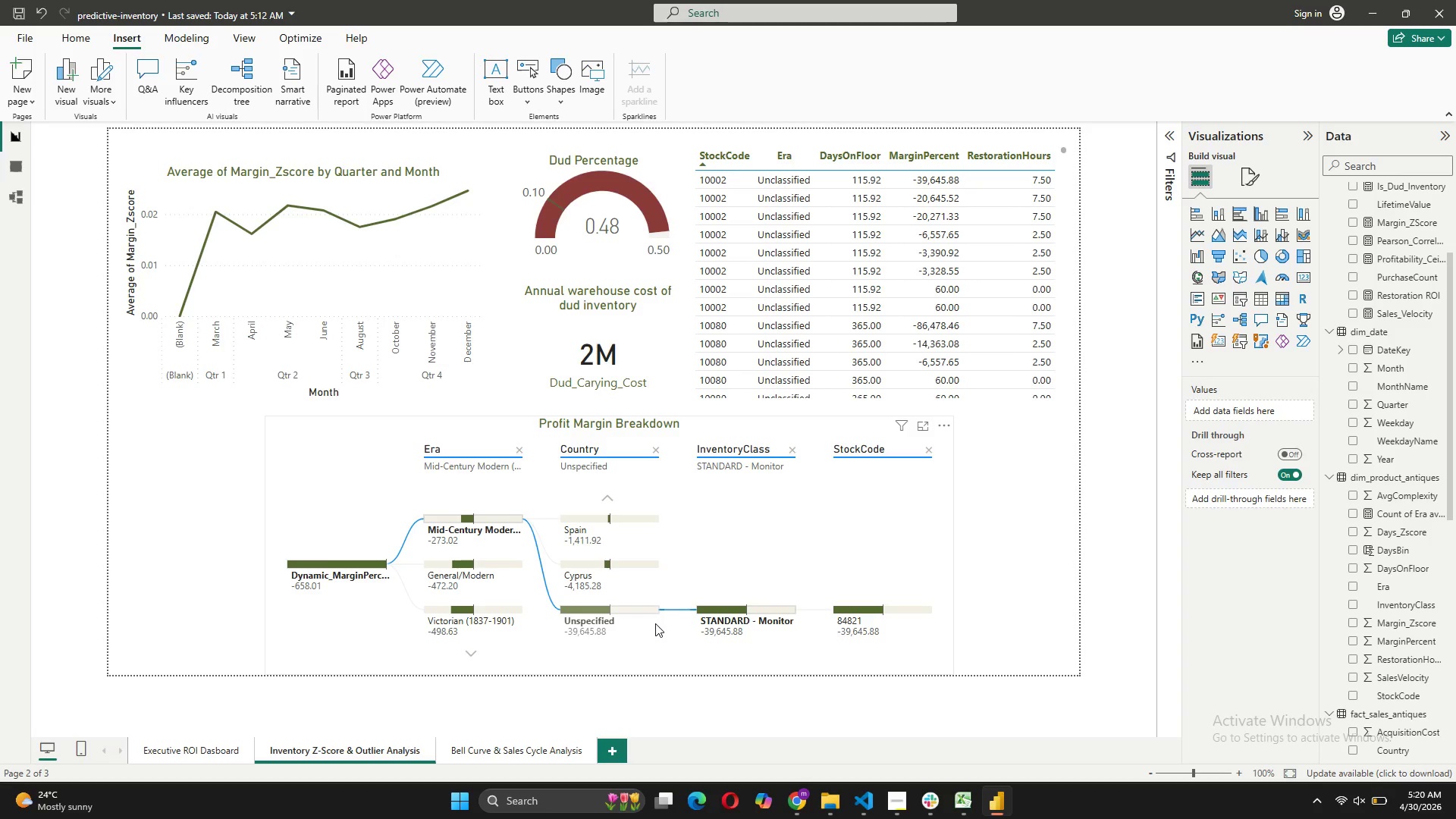 
left_click([642, 608])
 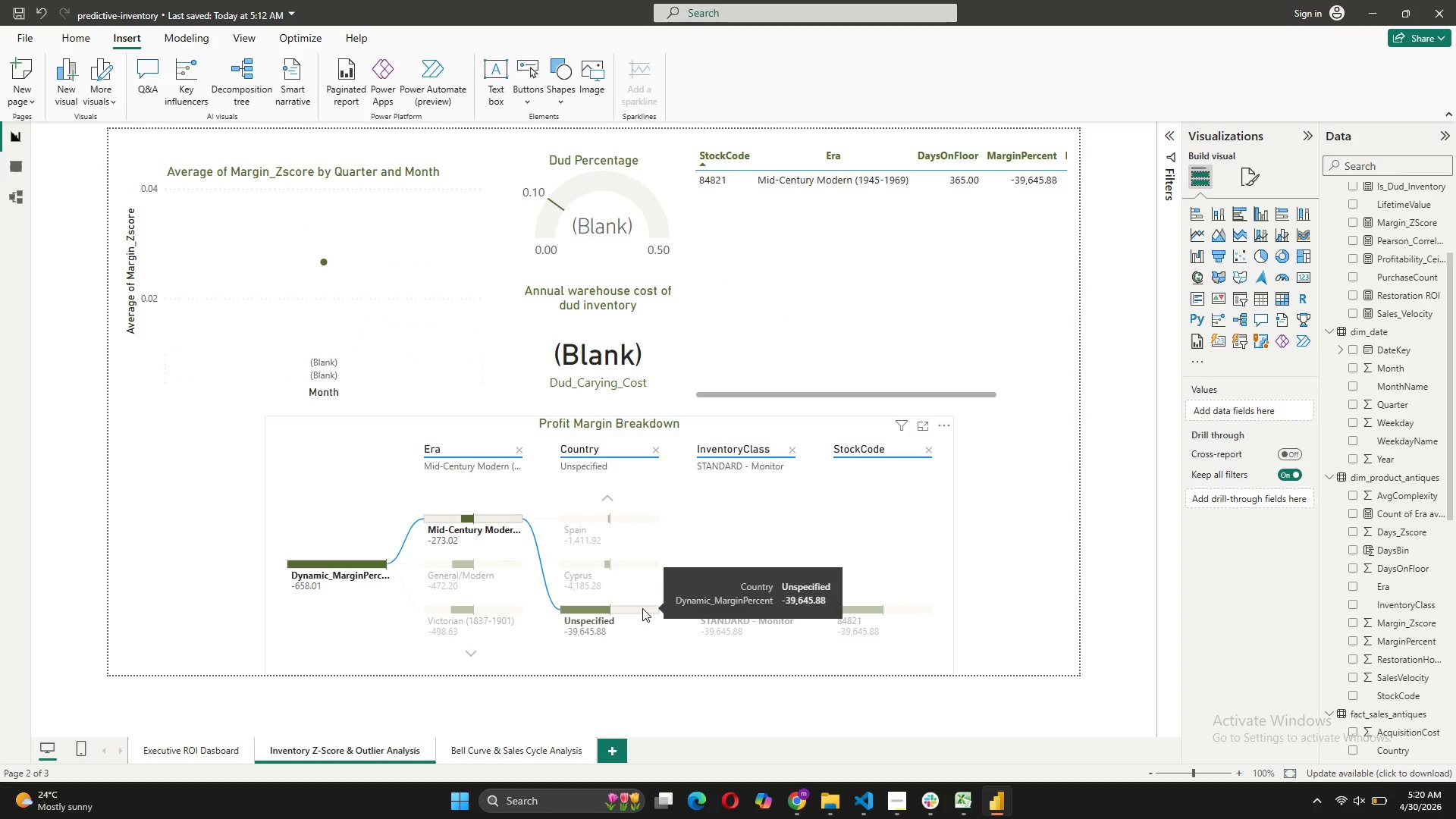 
left_click([642, 608])
 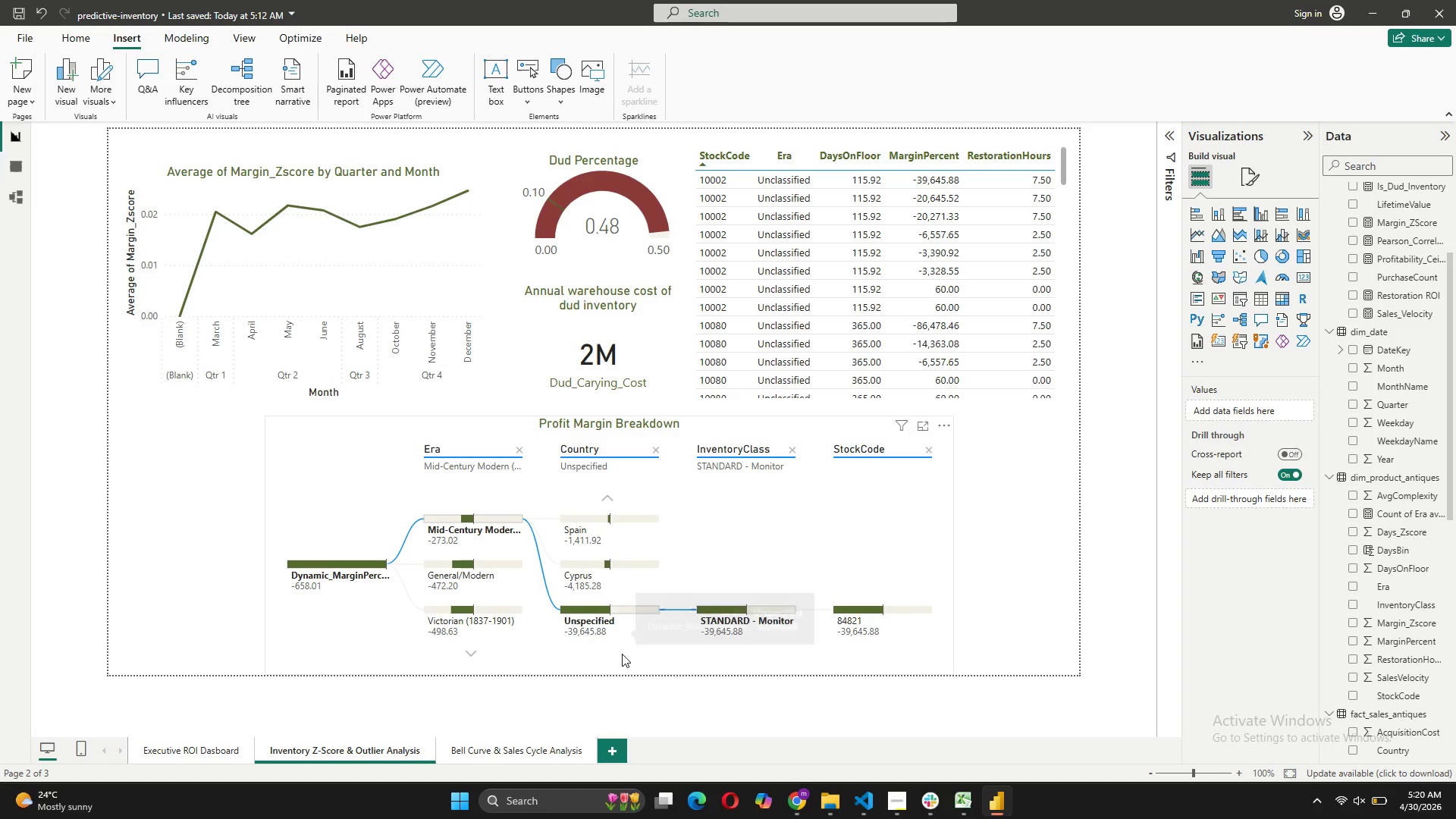 
left_click([651, 645])
 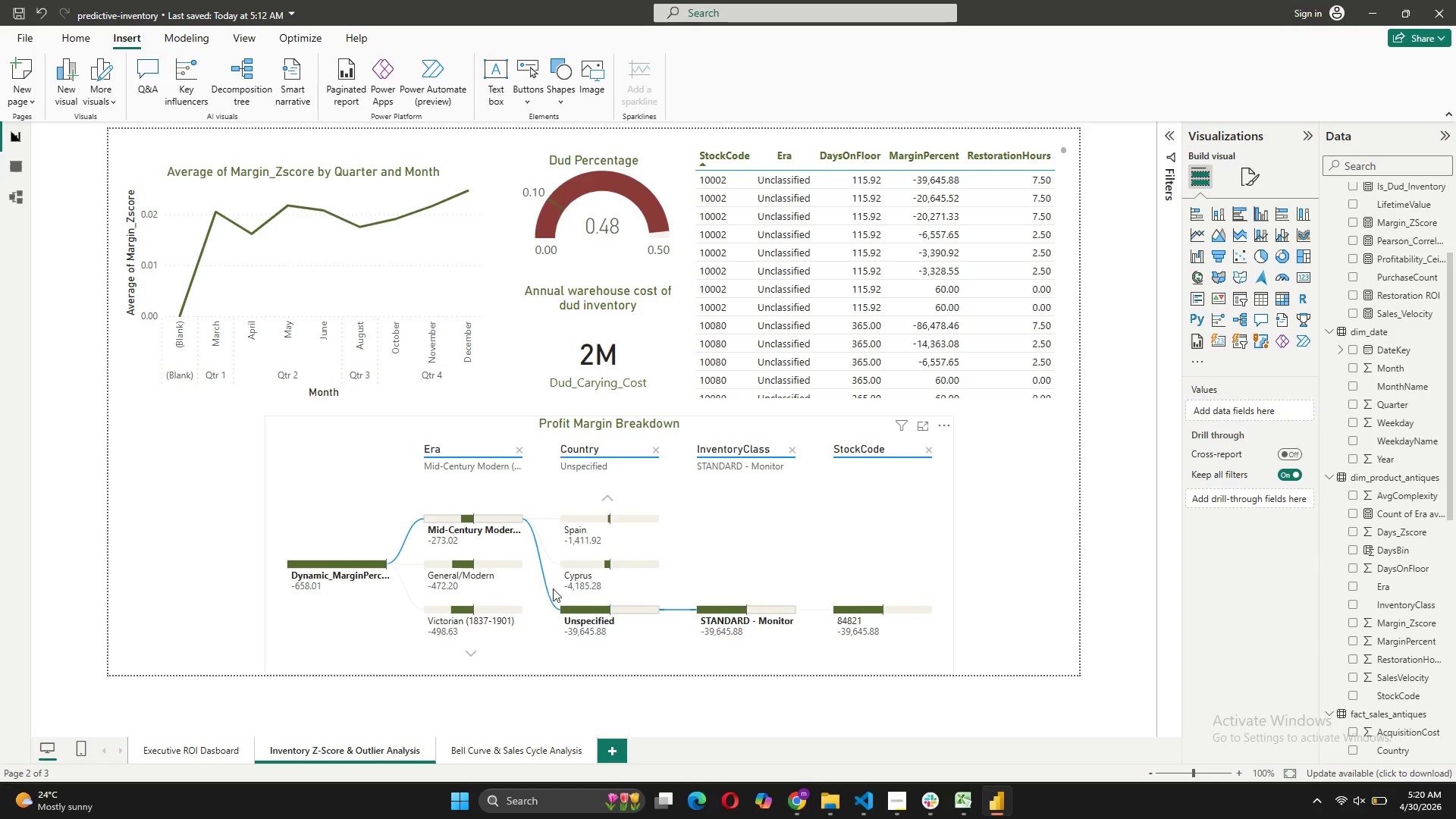 
left_click([511, 518])
 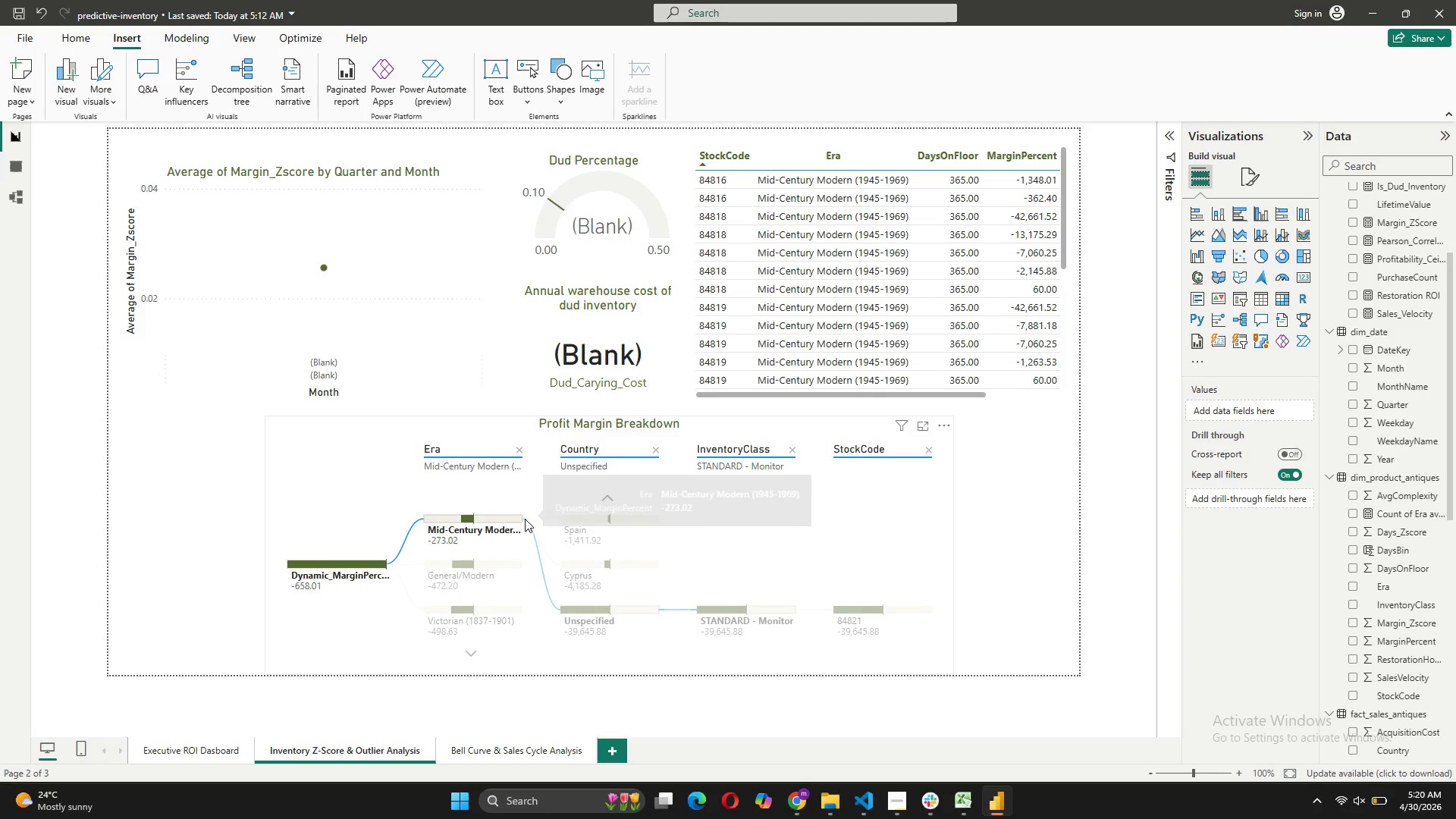 
left_click([519, 518])
 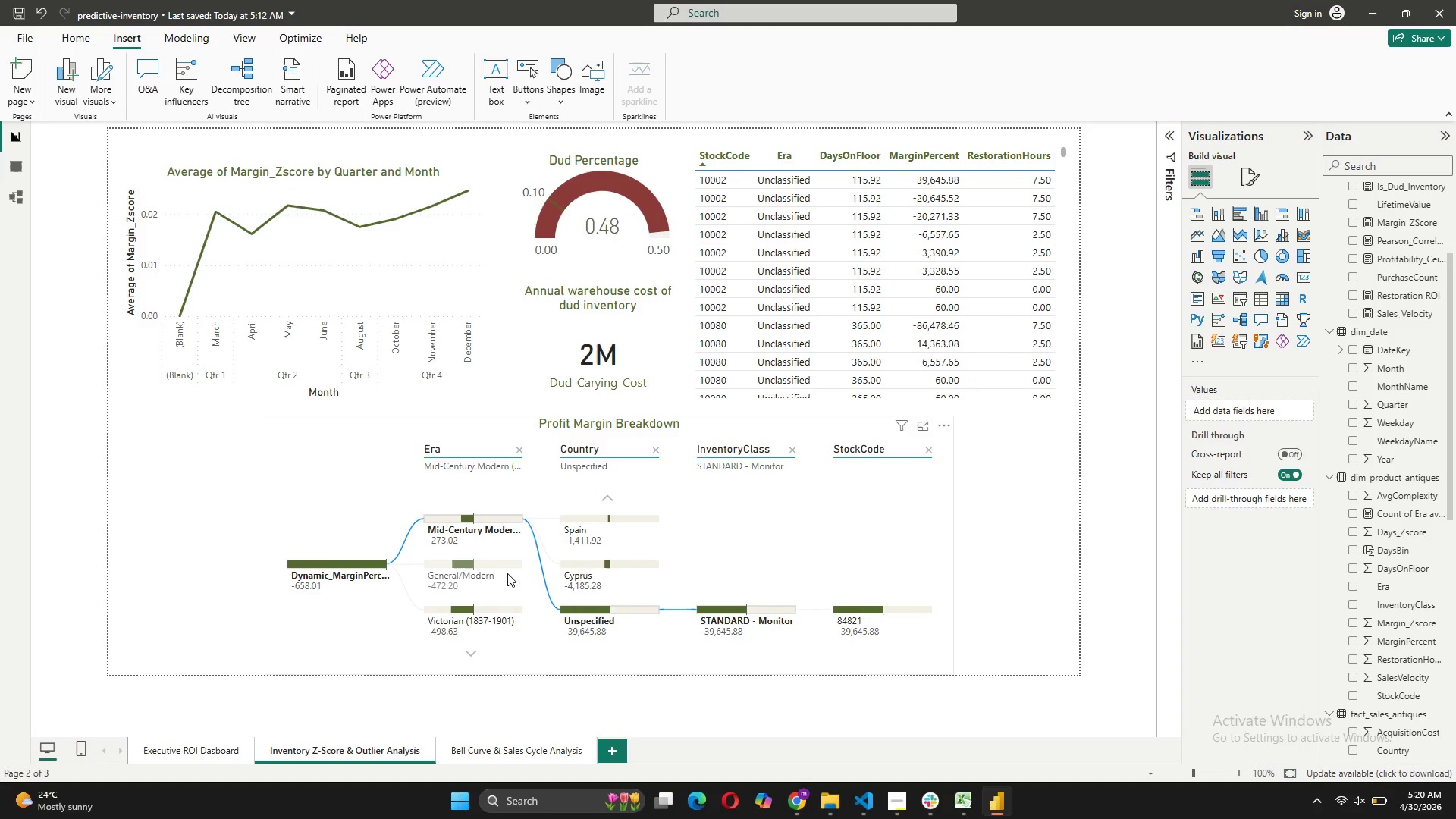 
left_click([598, 563])
 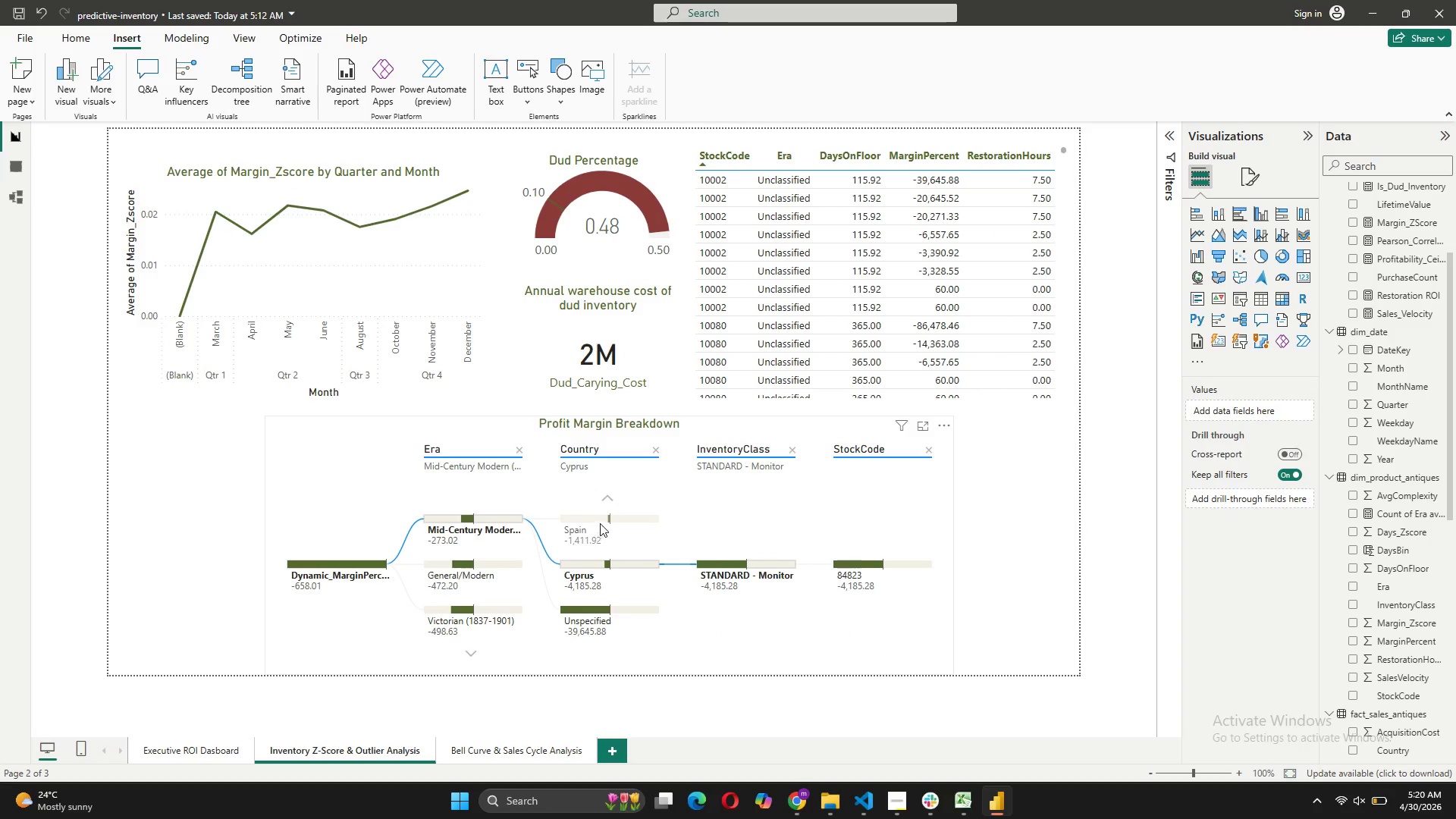 
left_click([608, 521])
 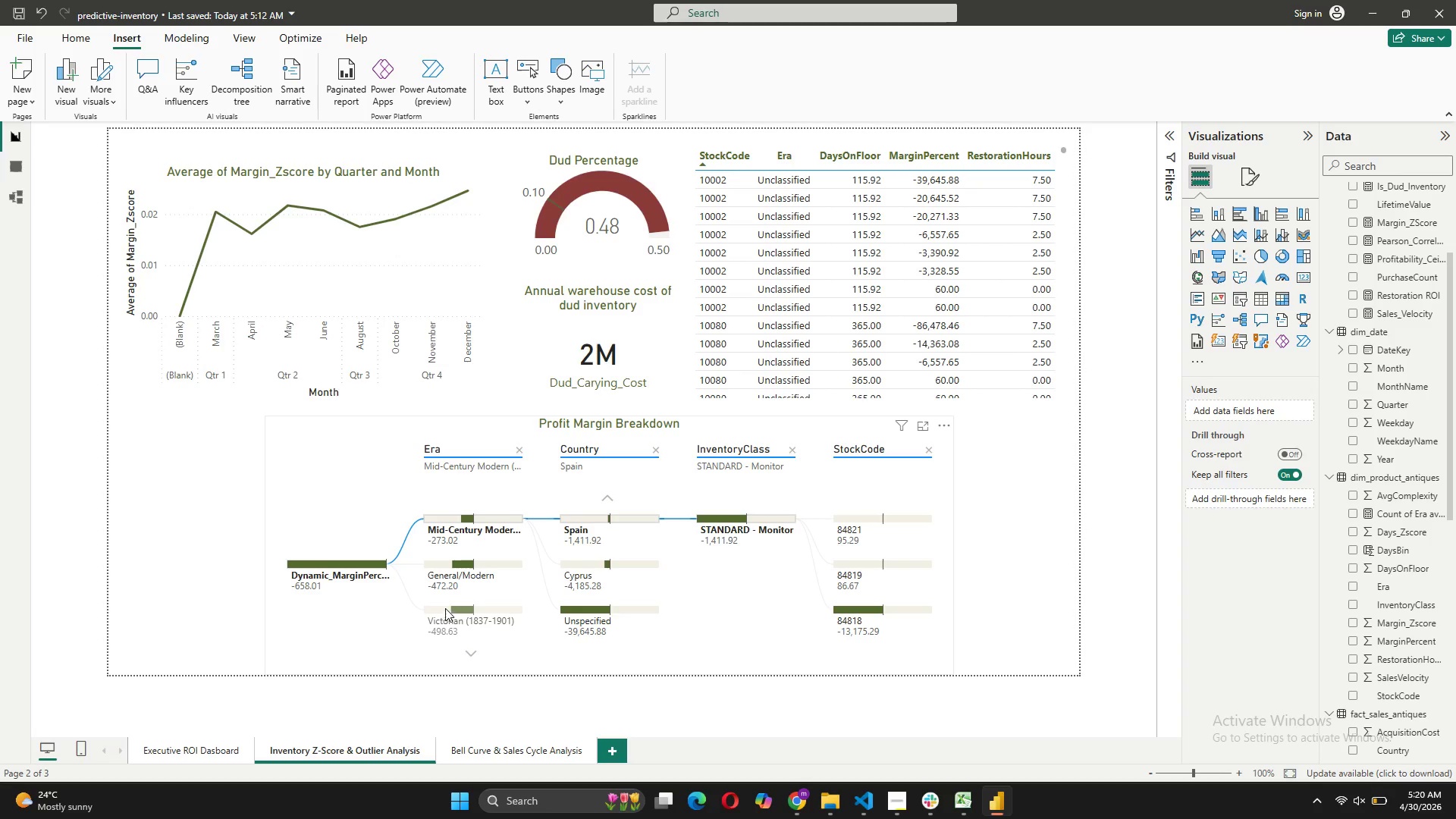 
wait(6.56)
 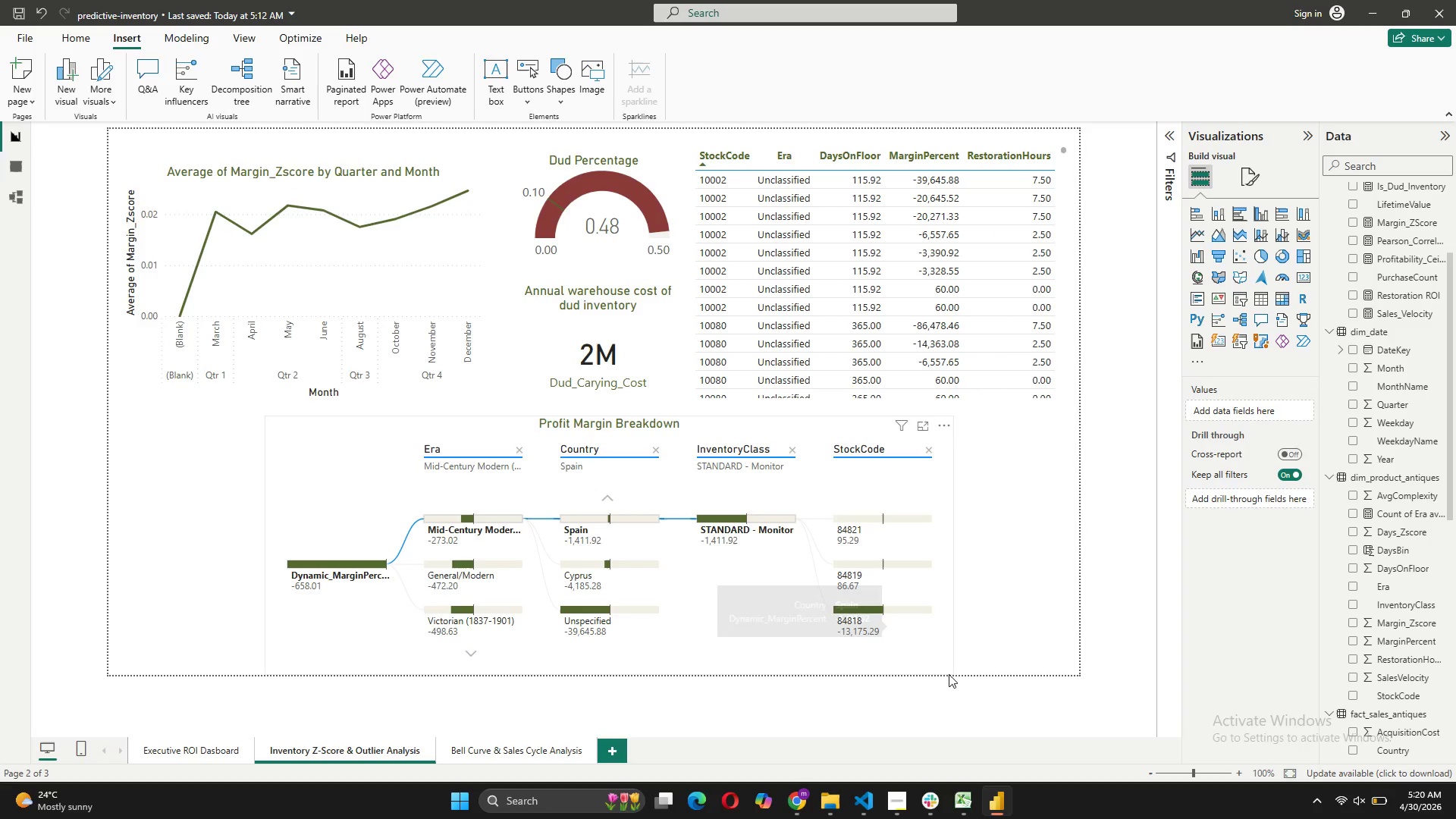 
left_click([510, 568])
 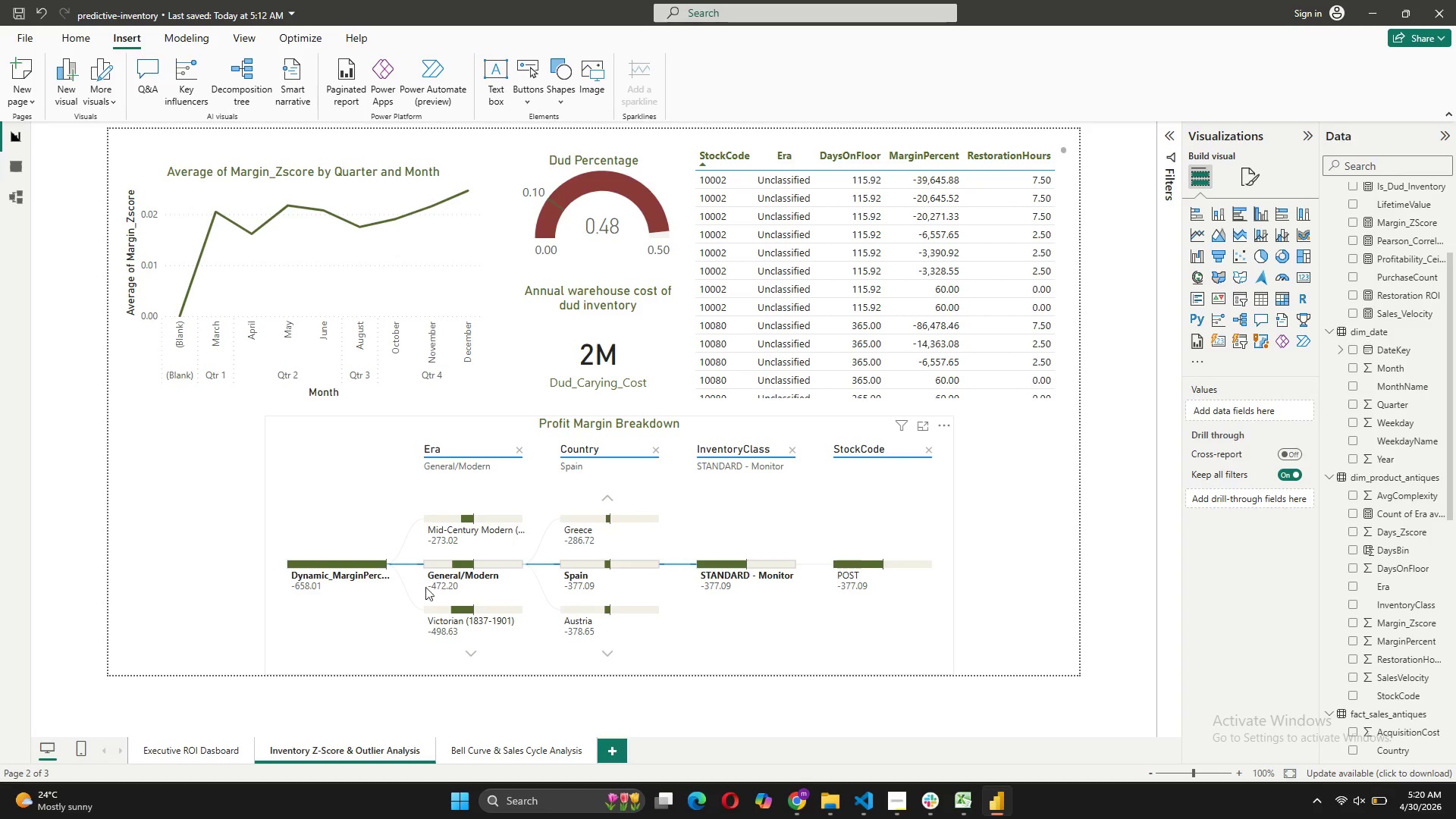 
left_click([513, 608])
 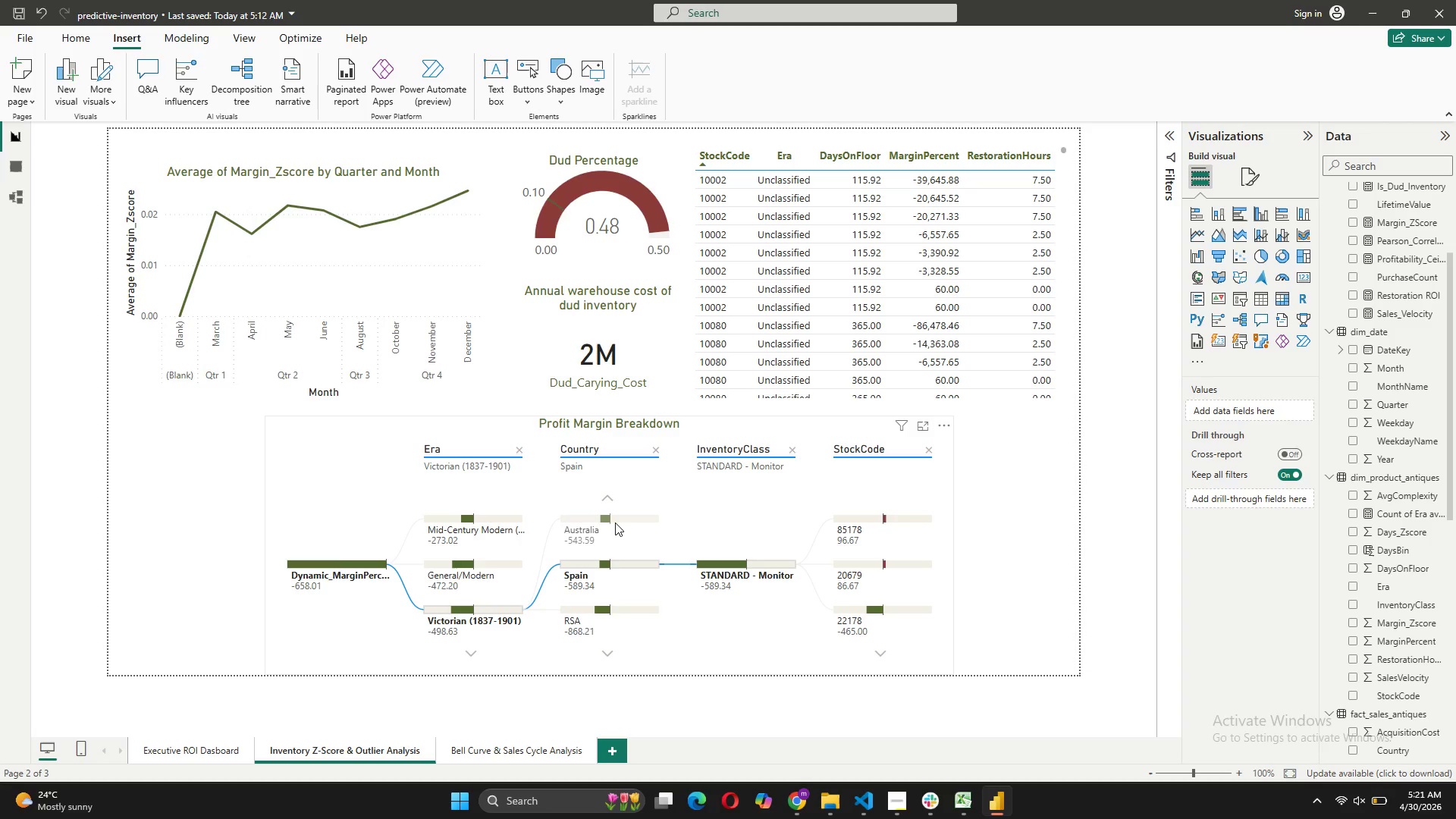 
left_click([627, 519])
 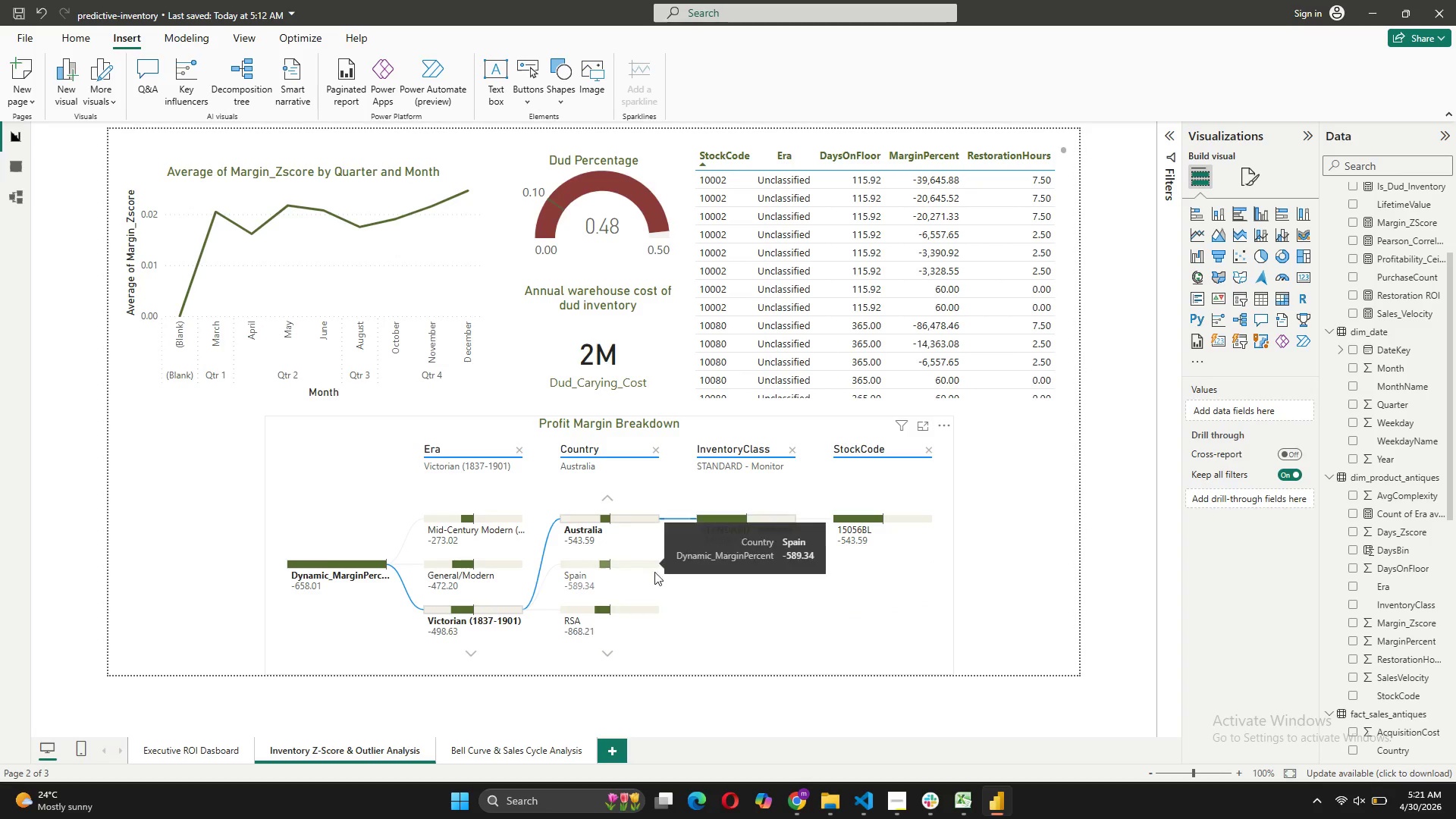 
left_click([637, 563])
 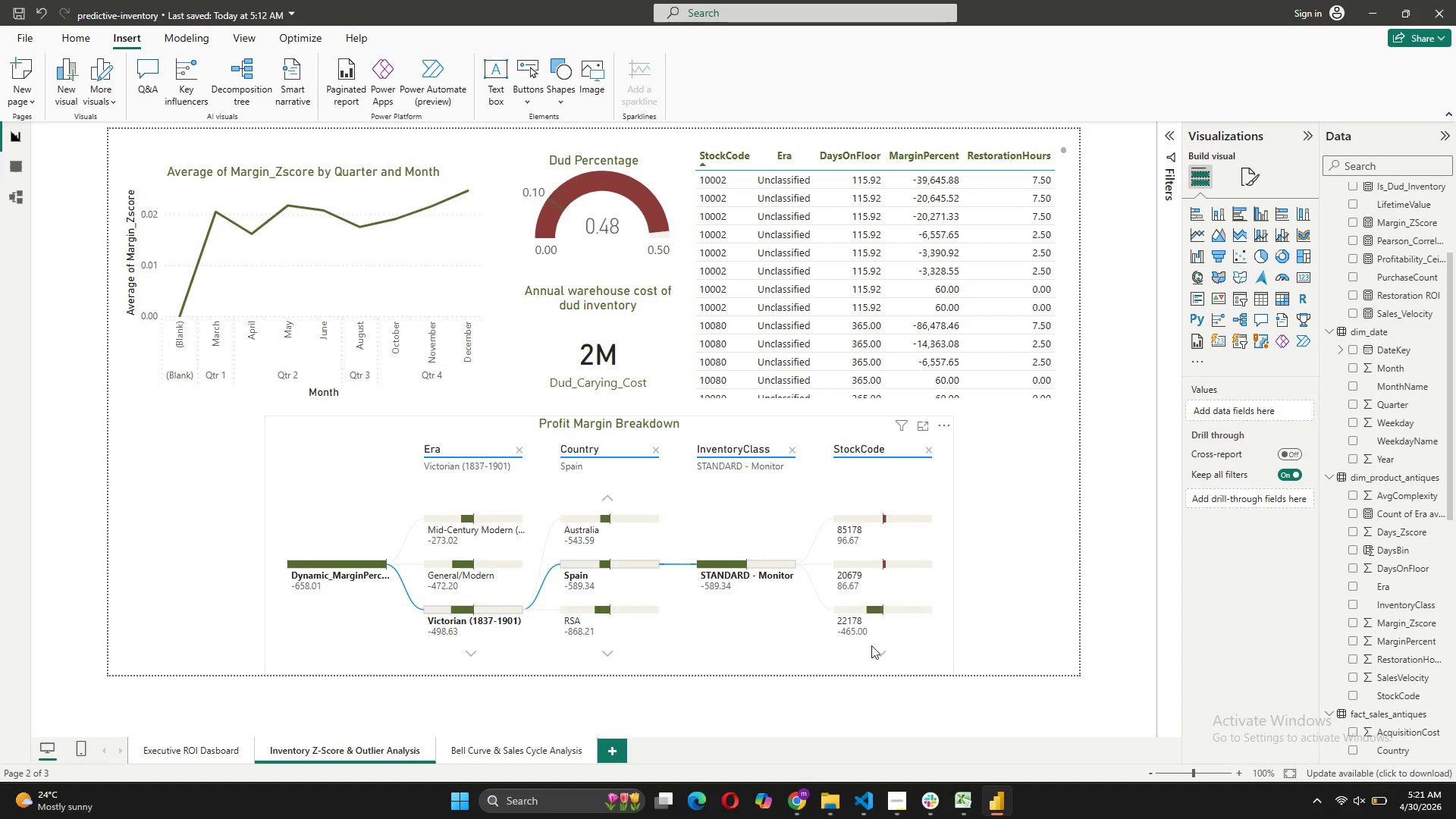 
left_click([614, 609])
 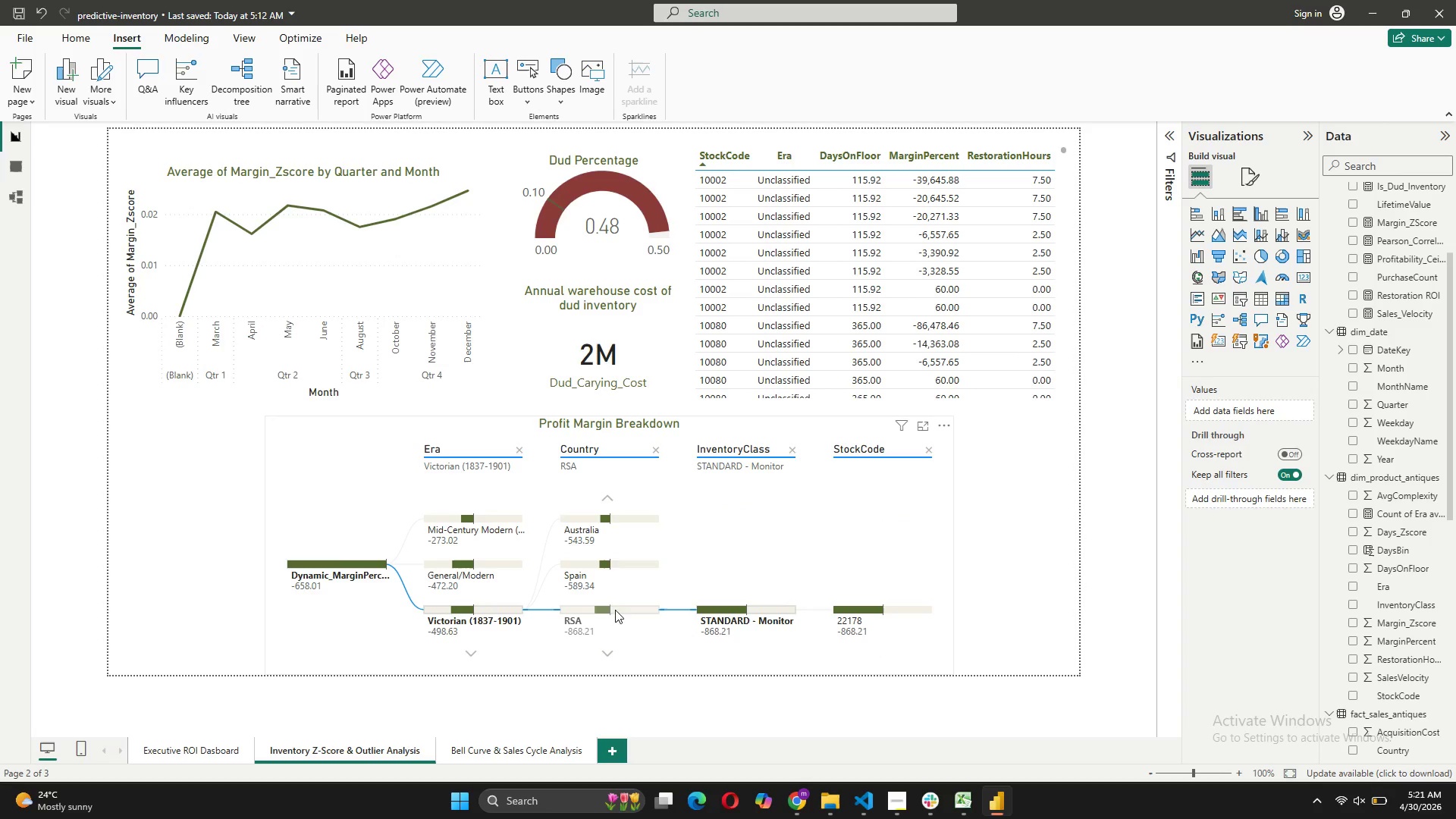 